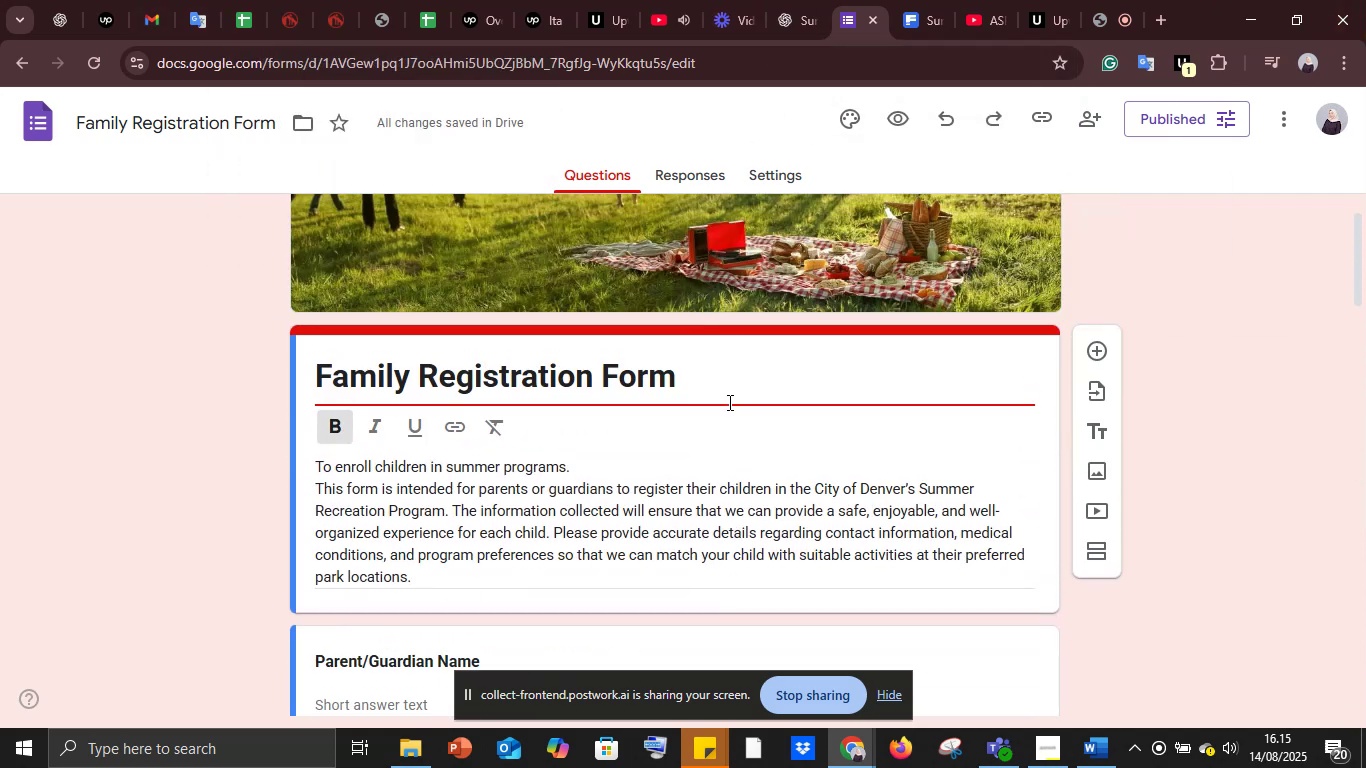 
scroll: coordinate [742, 395], scroll_direction: down, amount: 1.0
 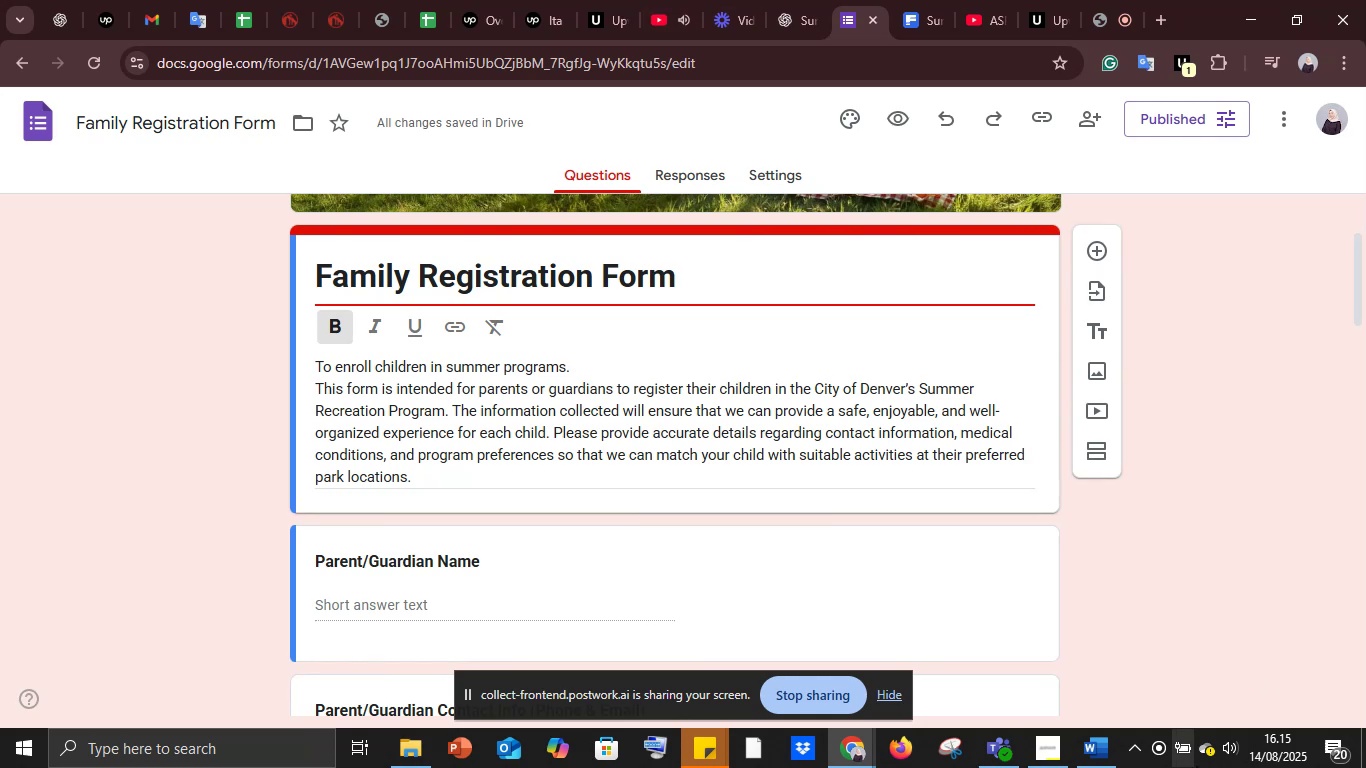 
left_click([1097, 744])
 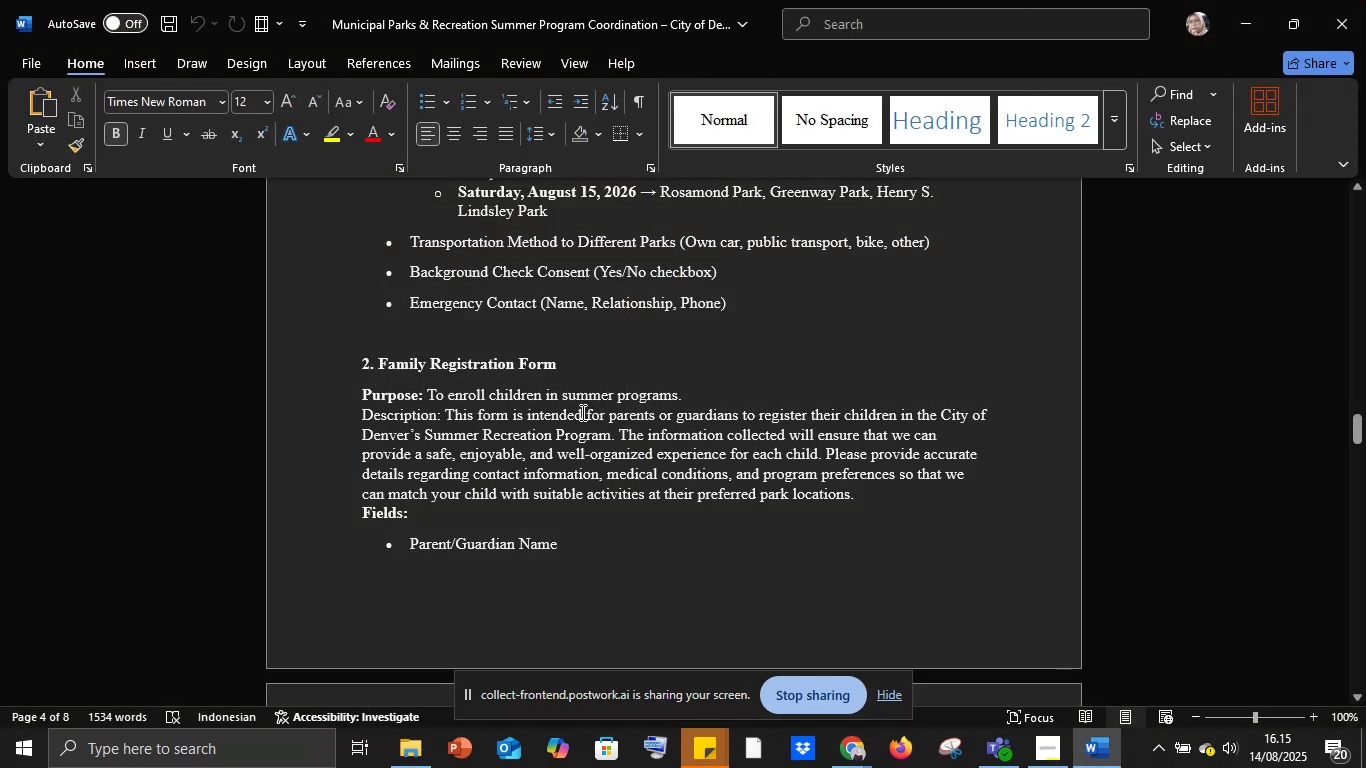 
scroll: coordinate [581, 408], scroll_direction: down, amount: 3.0
 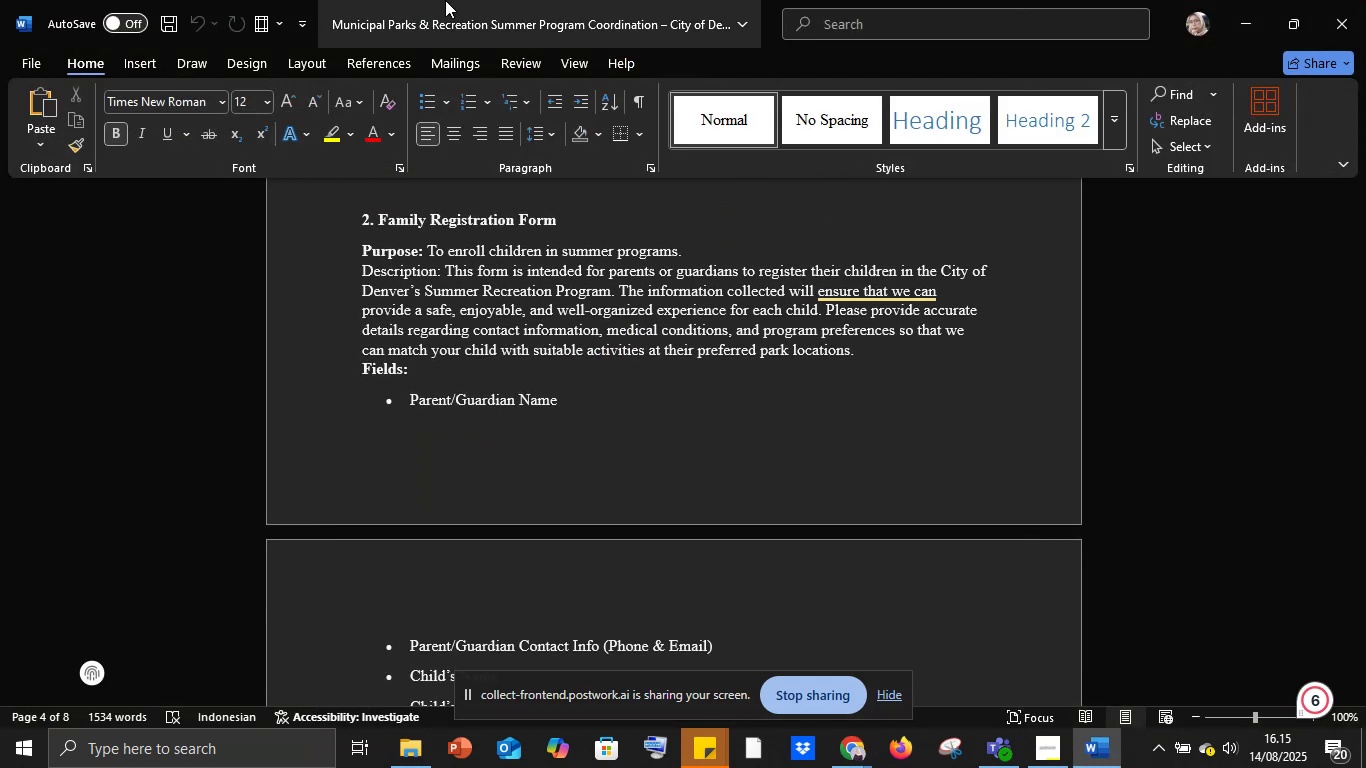 
wait(5.76)
 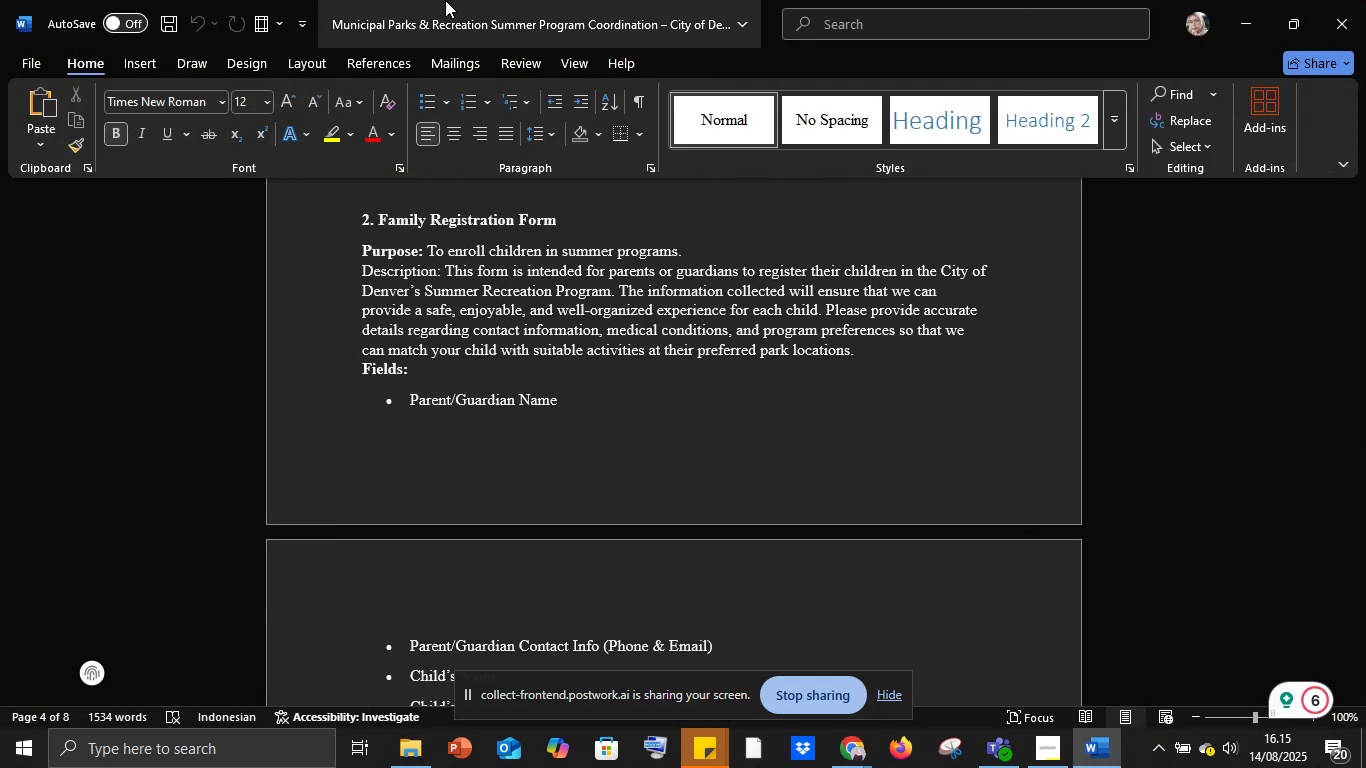 
scroll: coordinate [518, 481], scroll_direction: down, amount: 2.0
 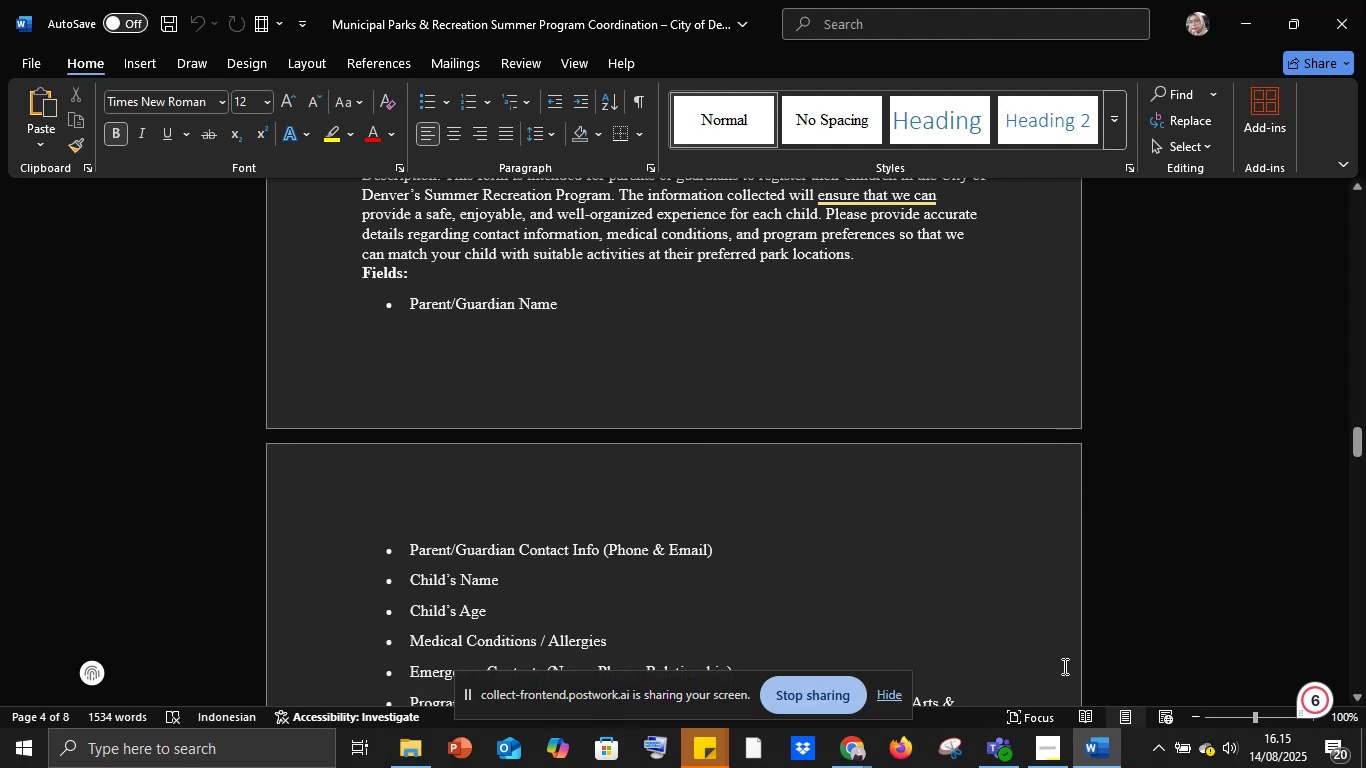 
left_click([858, 750])
 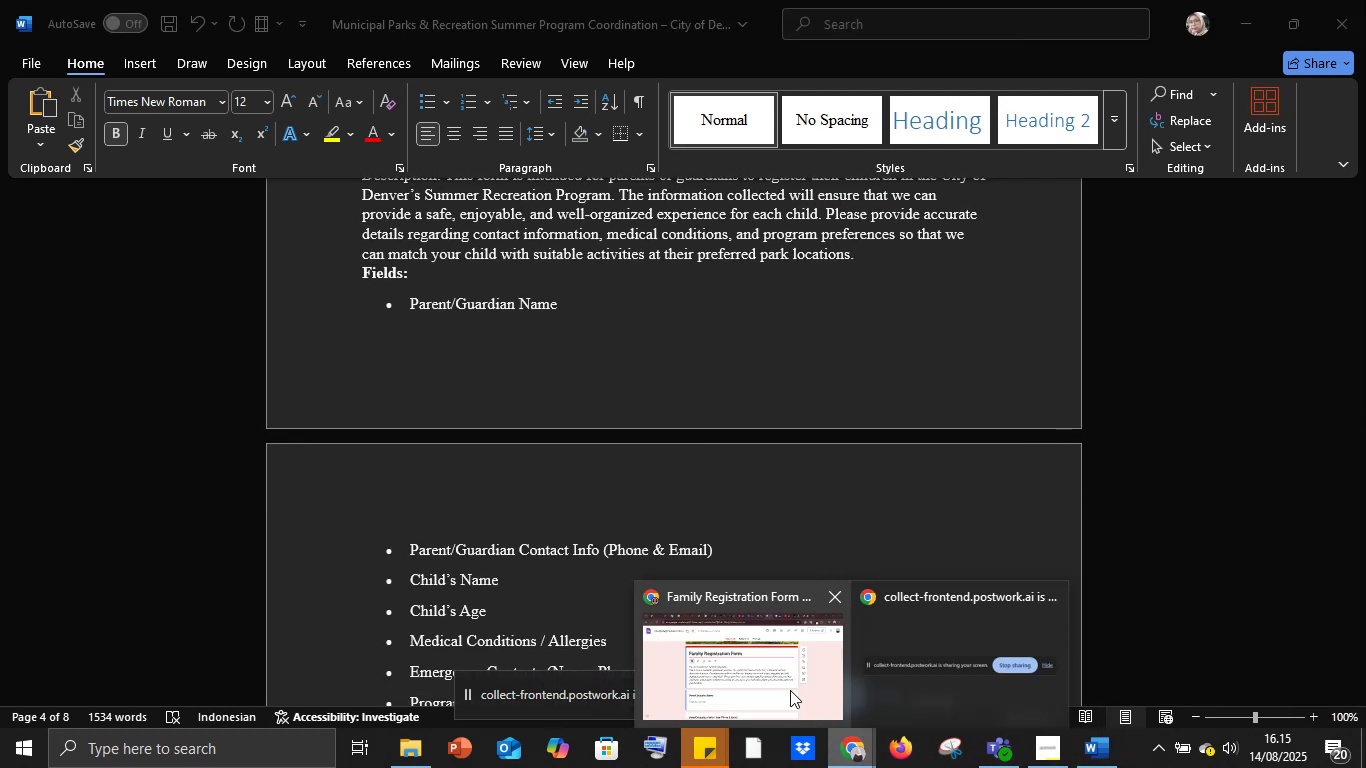 
left_click([787, 687])
 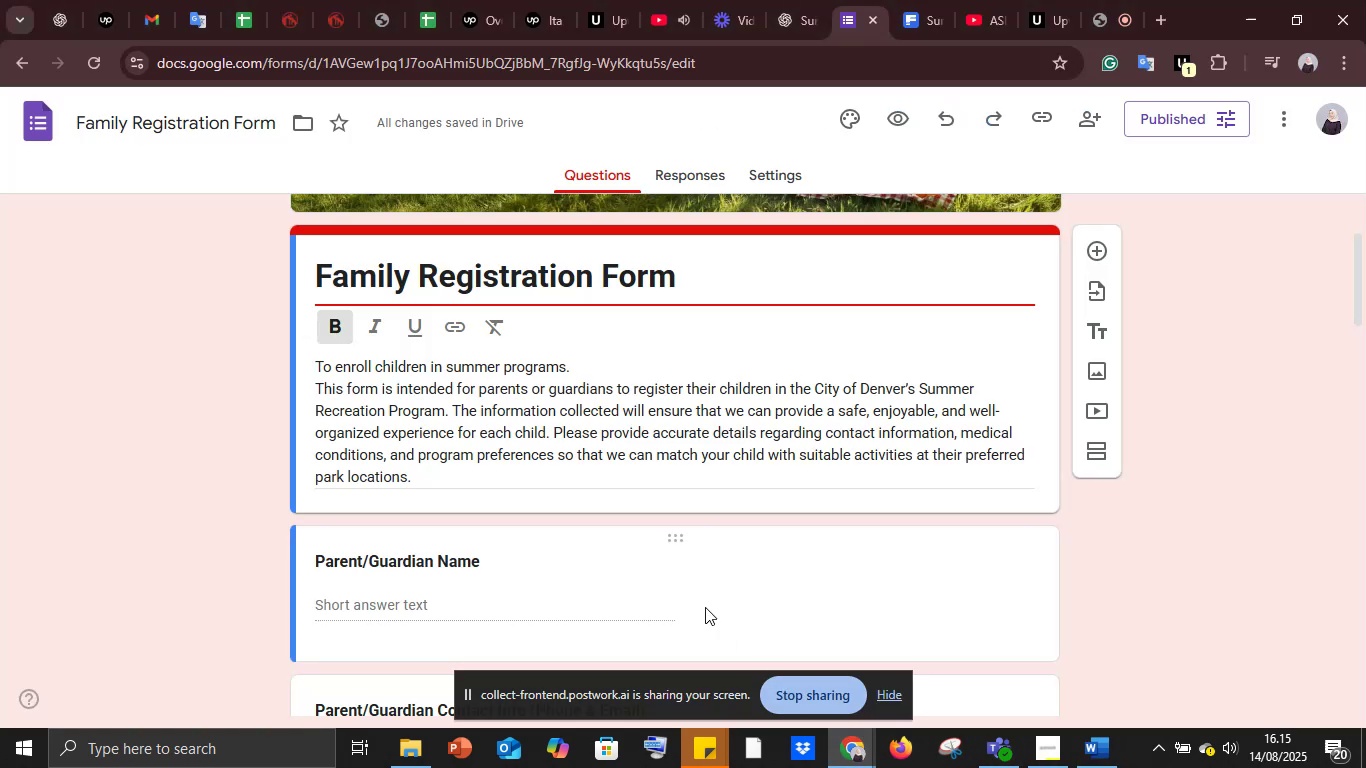 
scroll: coordinate [586, 529], scroll_direction: down, amount: 2.0
 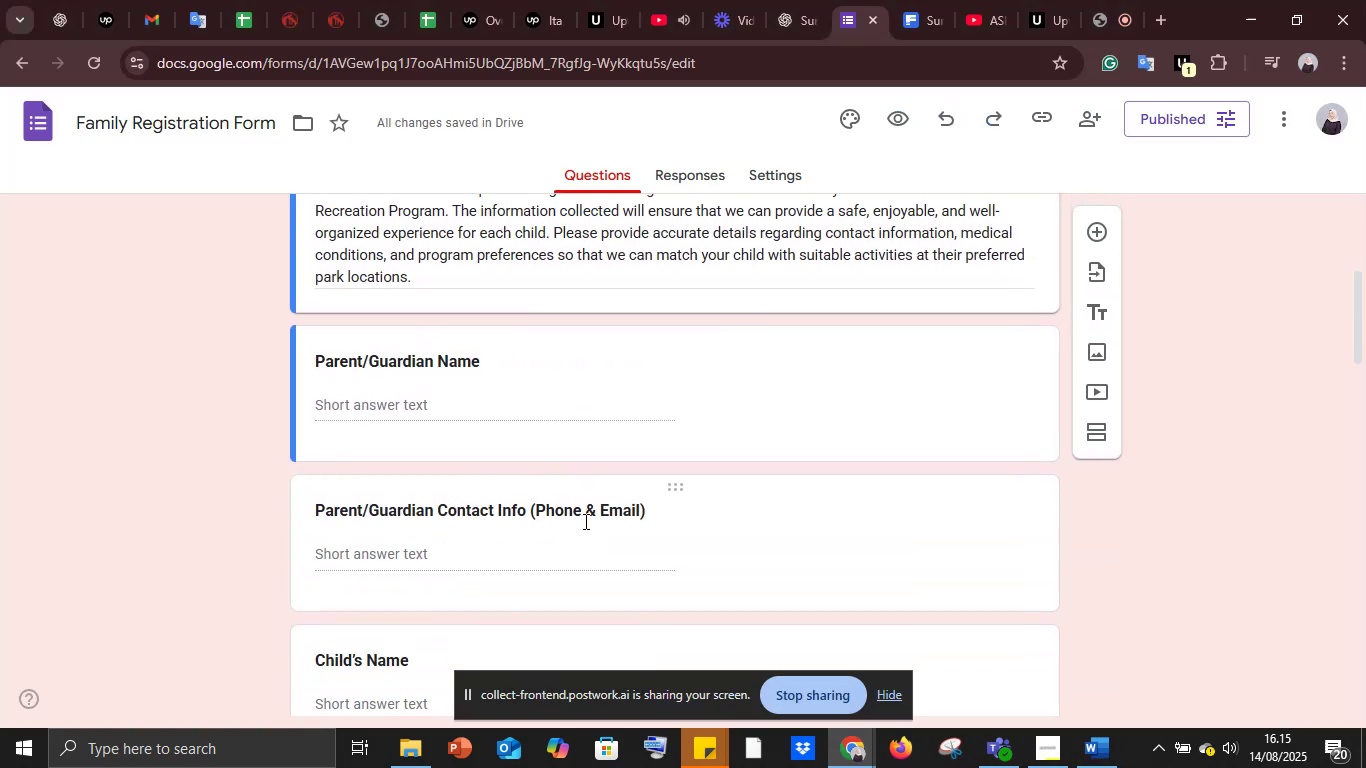 
mouse_move([1081, 674])
 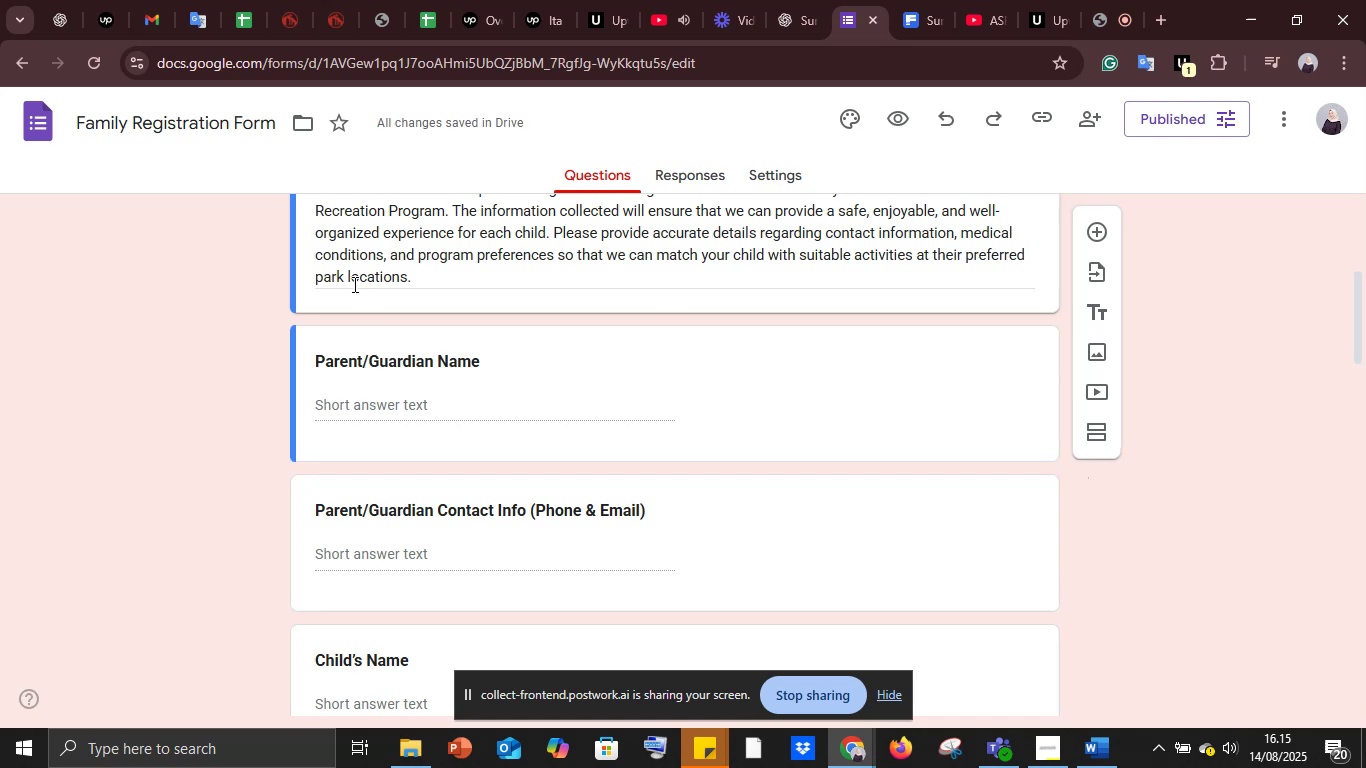 
wait(7.82)
 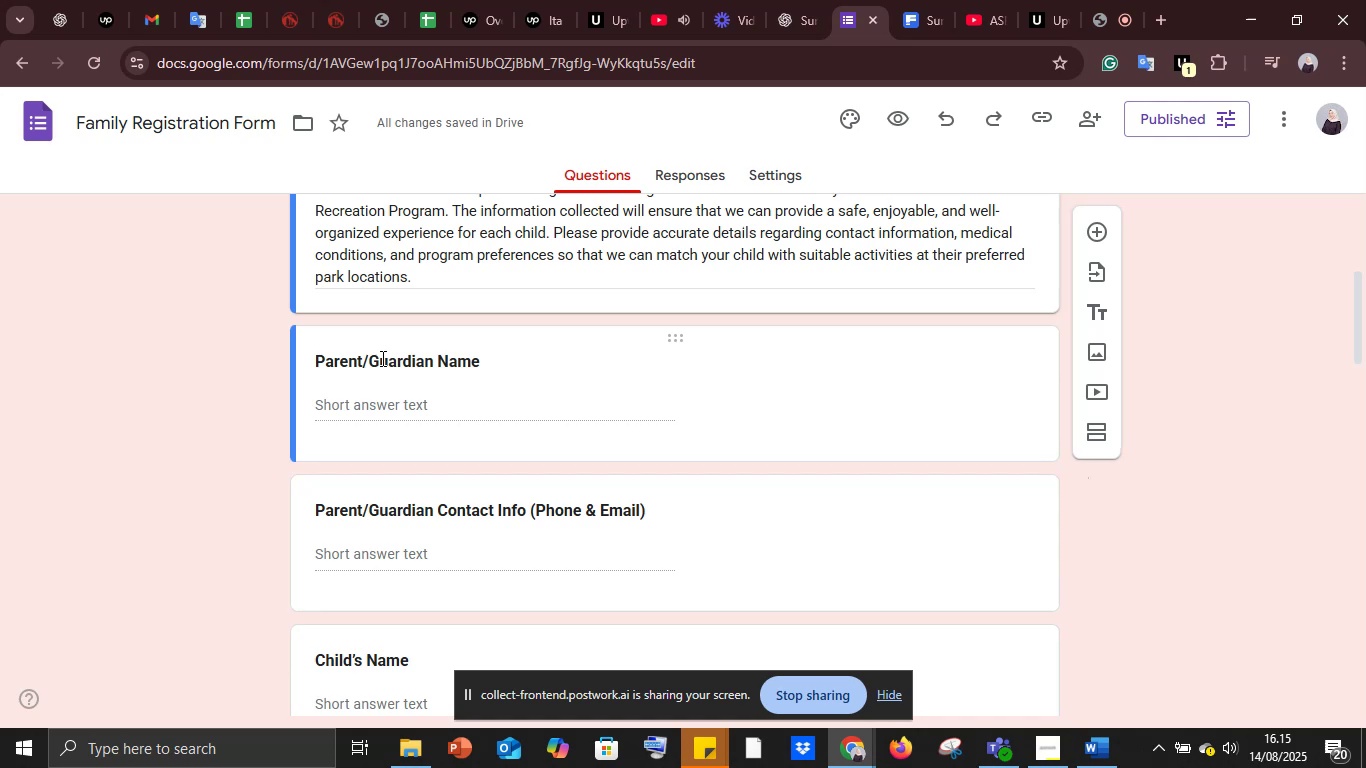 
left_click([378, 369])
 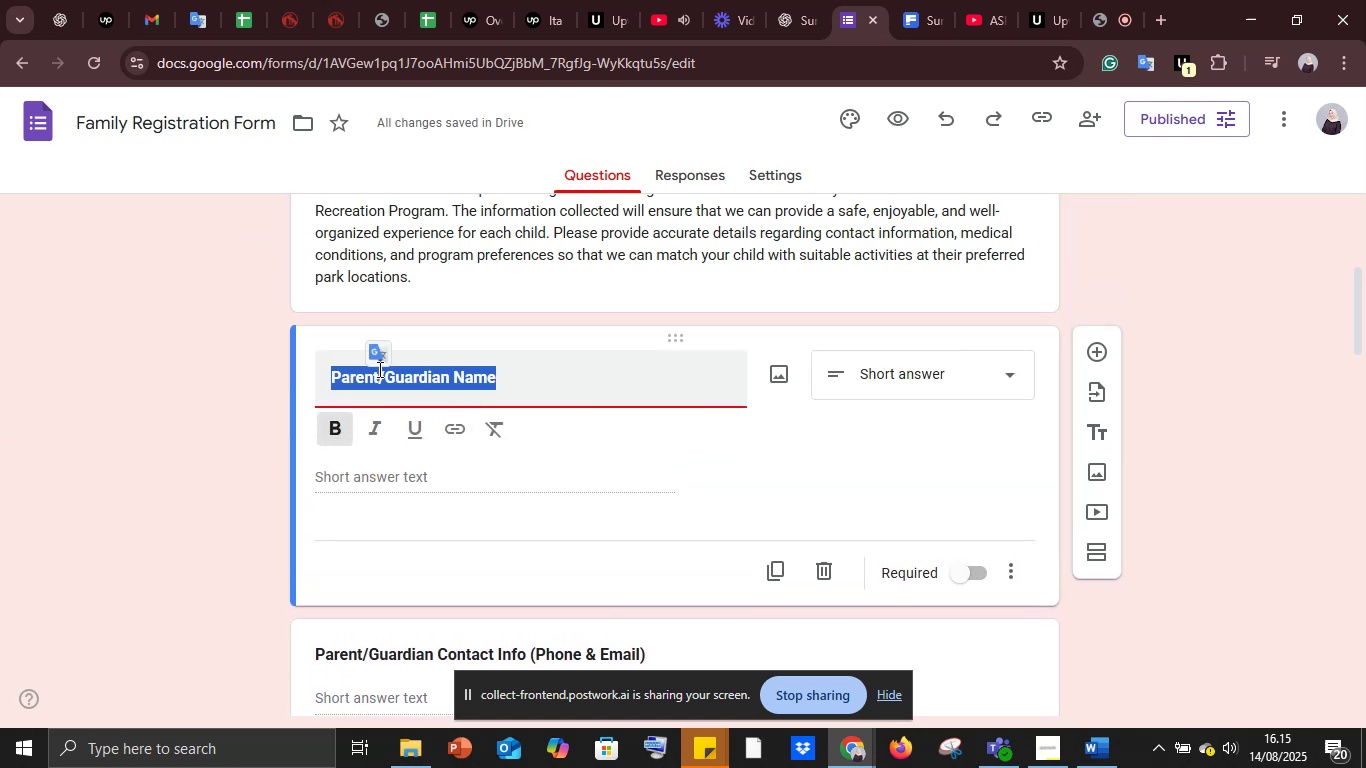 
key(Control+C)
 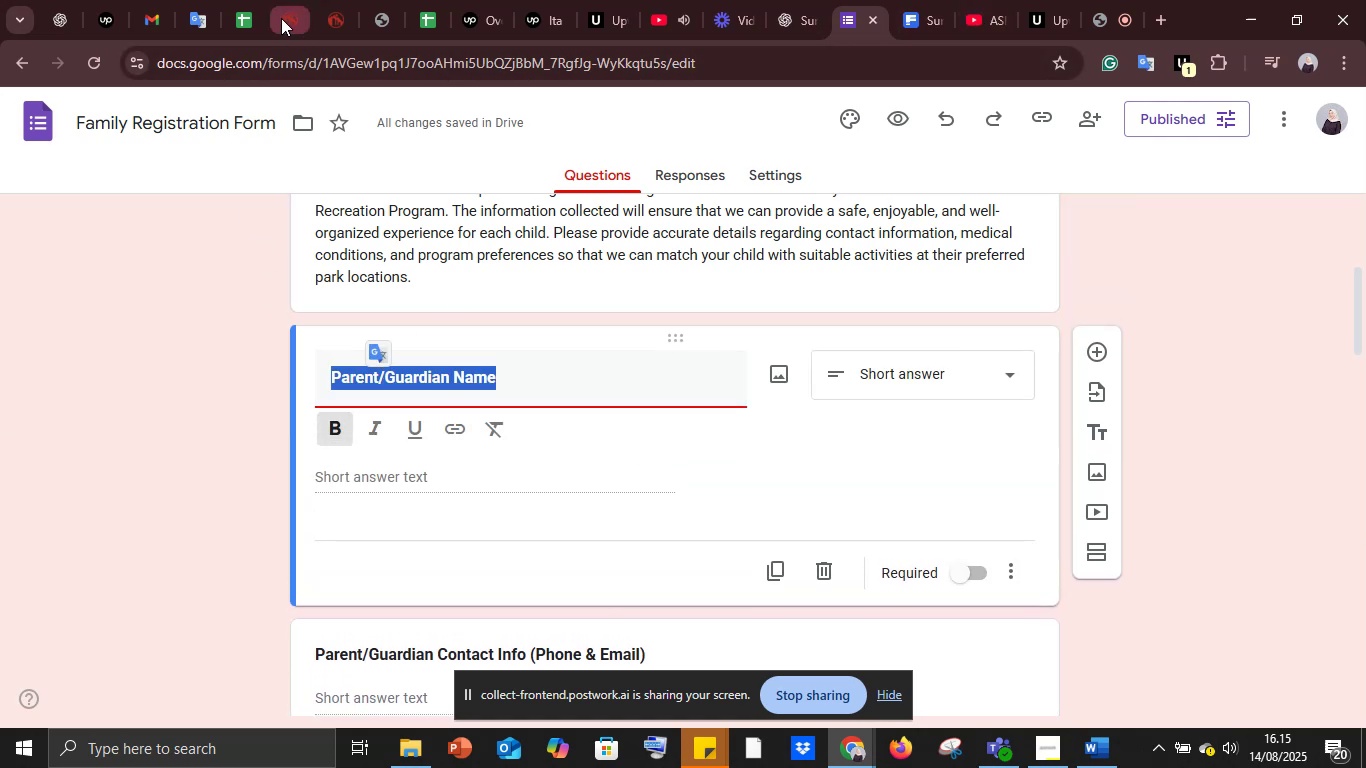 
left_click([202, 0])
 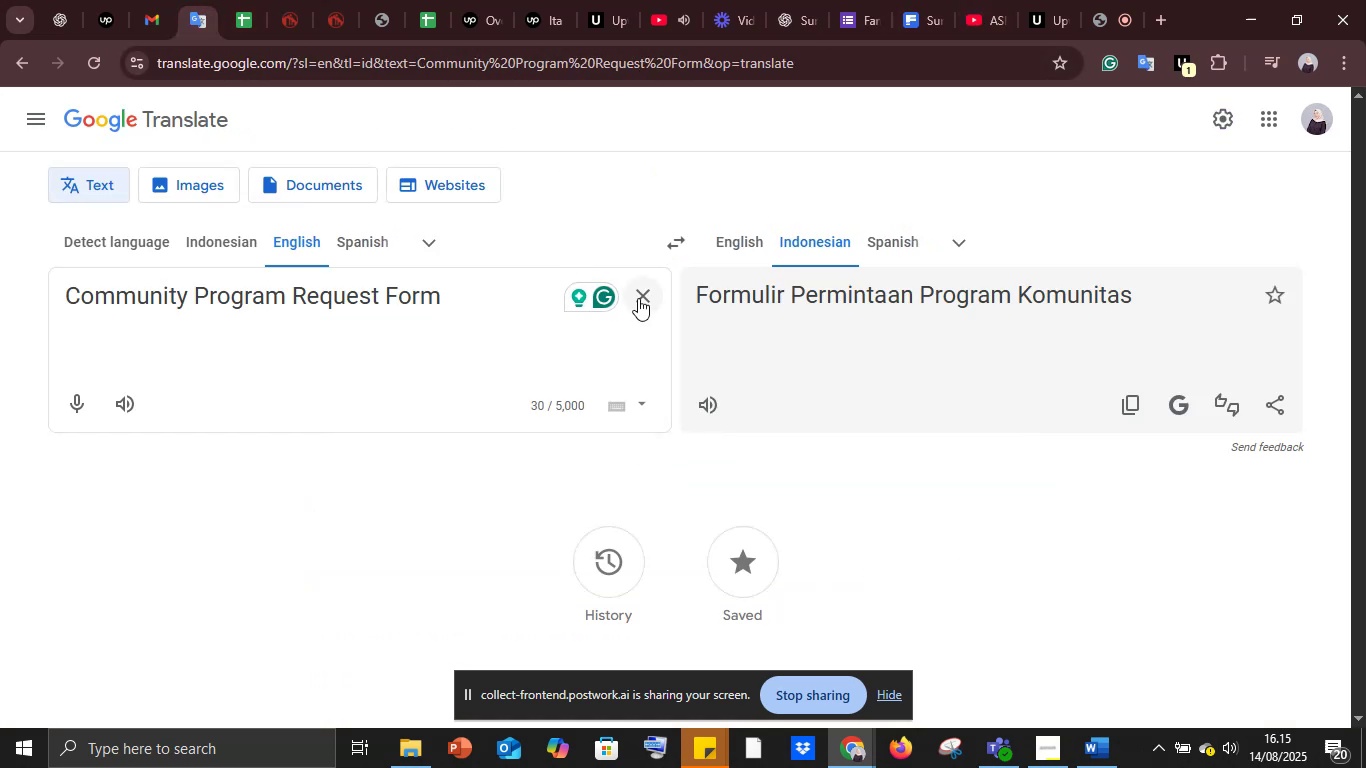 
left_click([640, 297])
 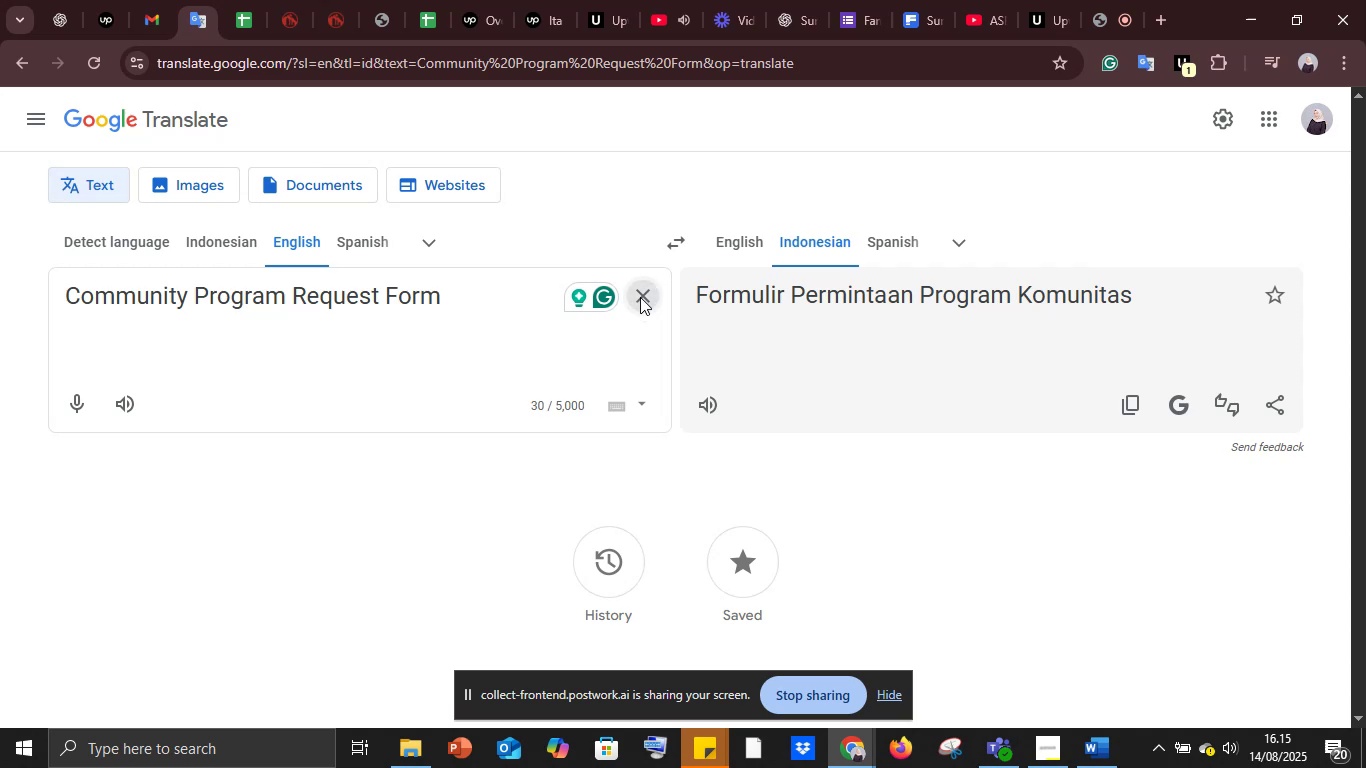 
key(Control+V)
 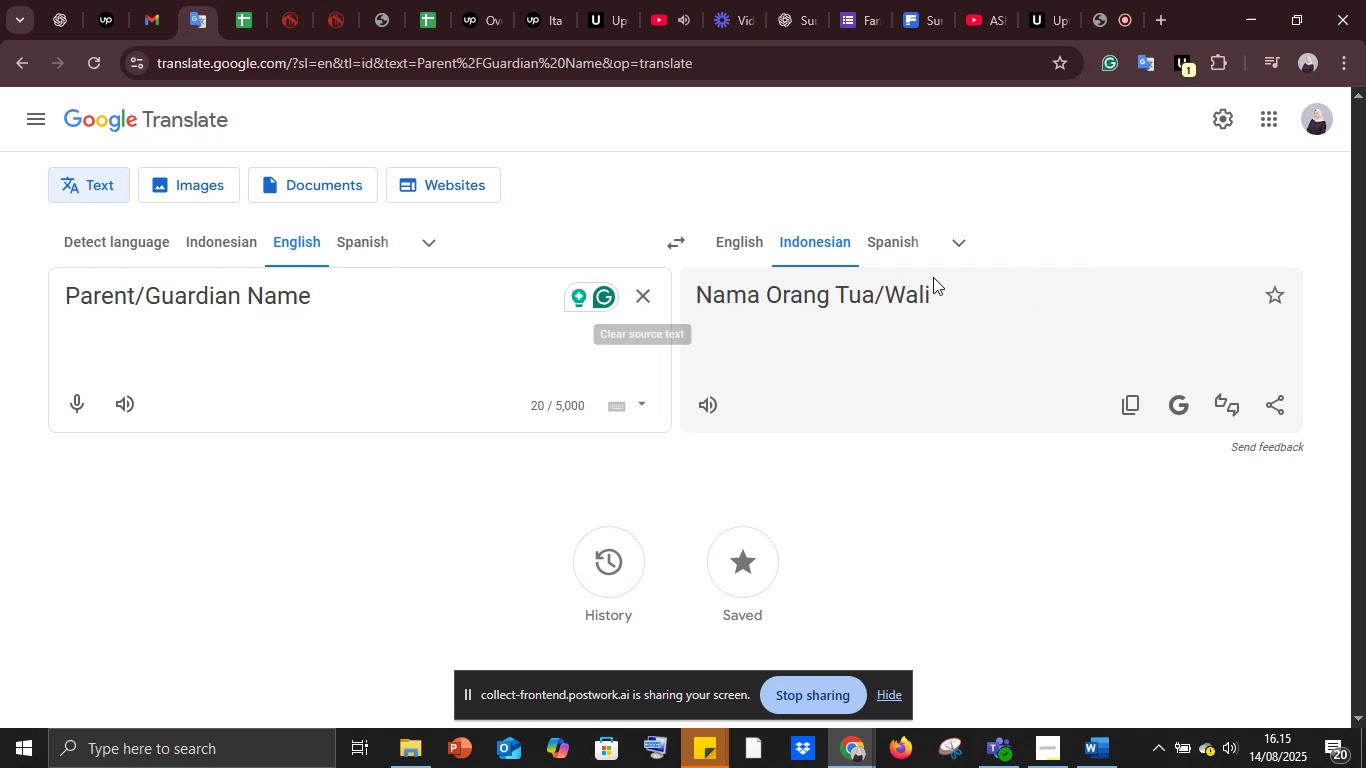 
mouse_move([1101, 726])
 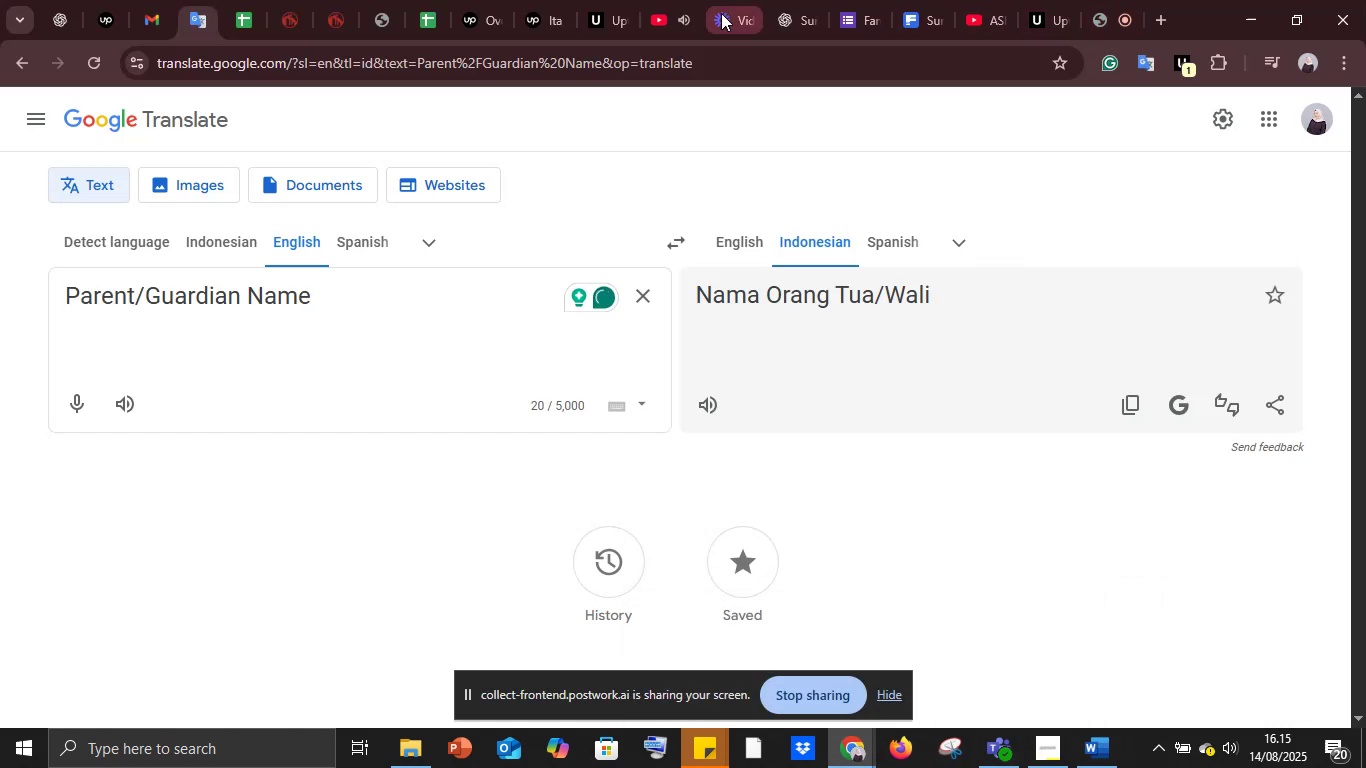 
left_click([858, 0])
 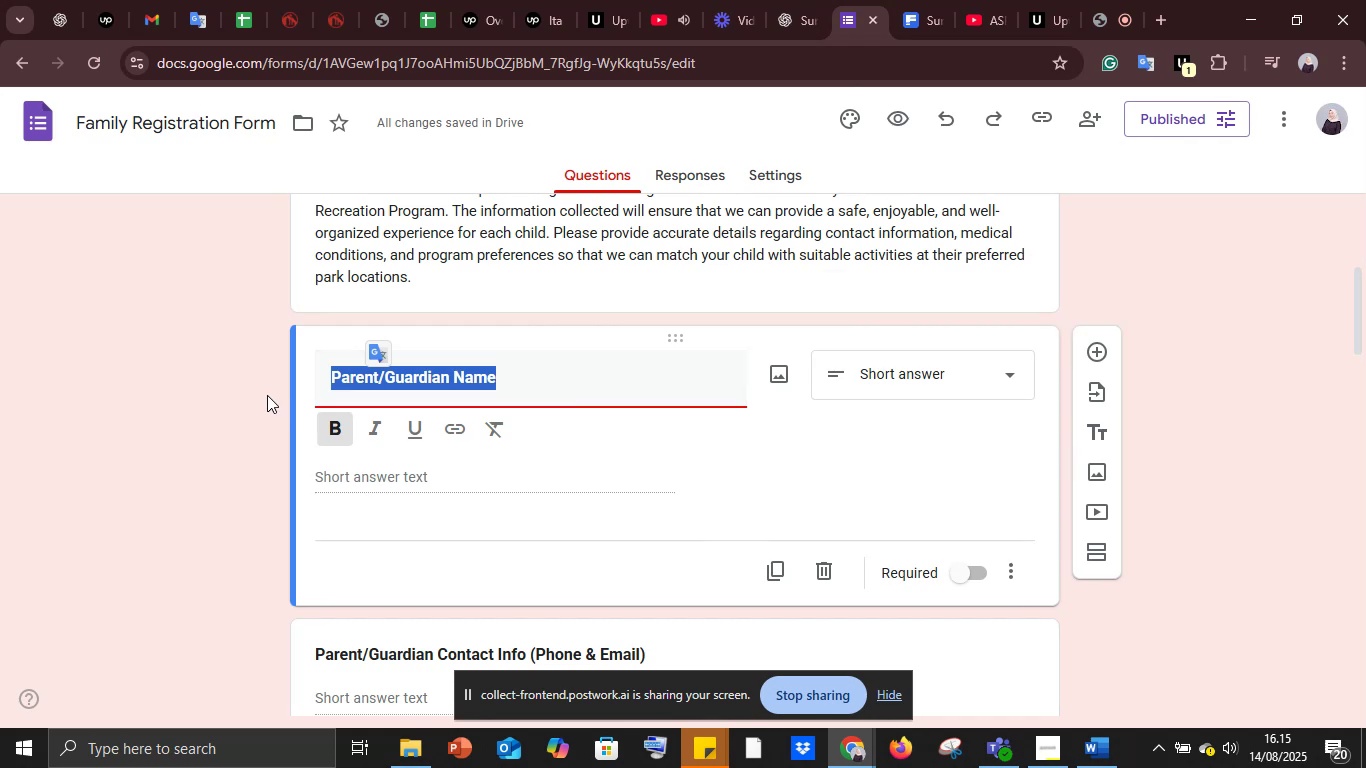 
left_click([264, 390])
 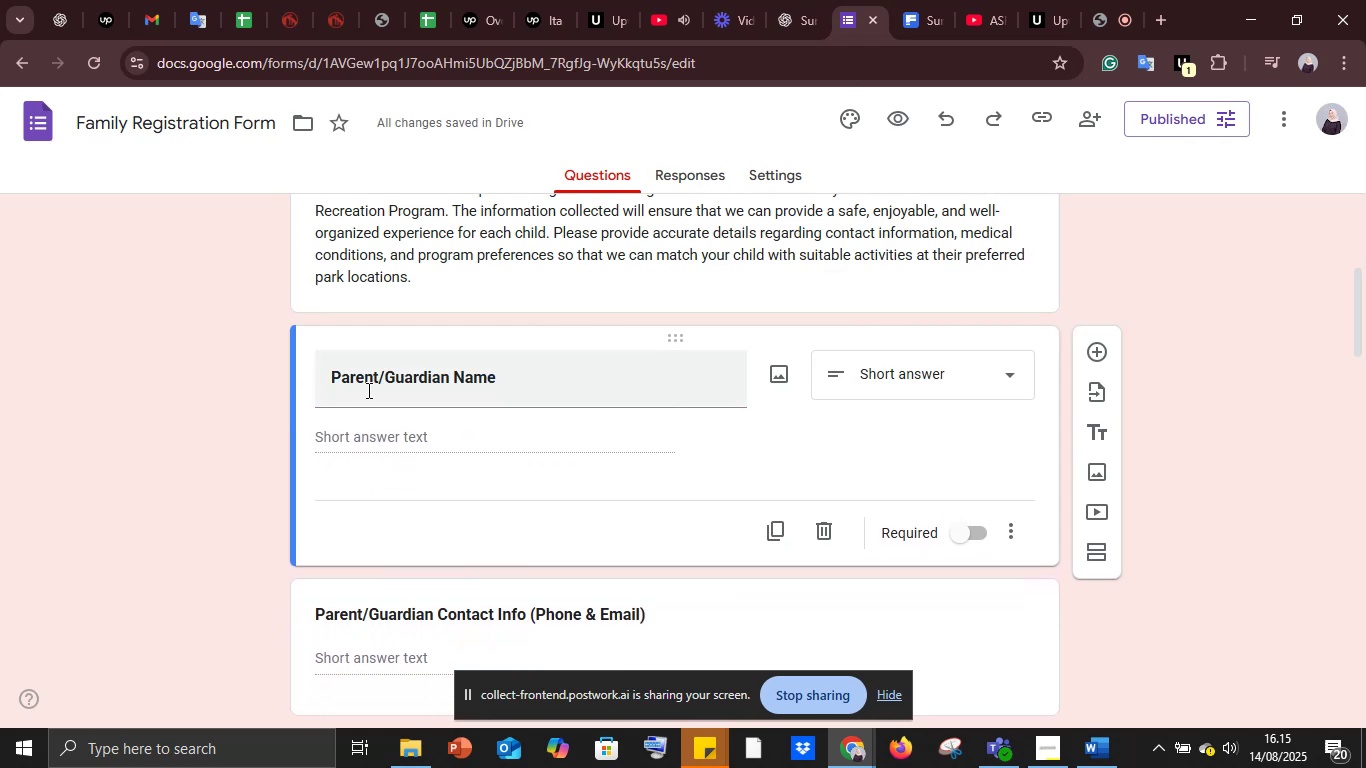 
left_click([367, 390])
 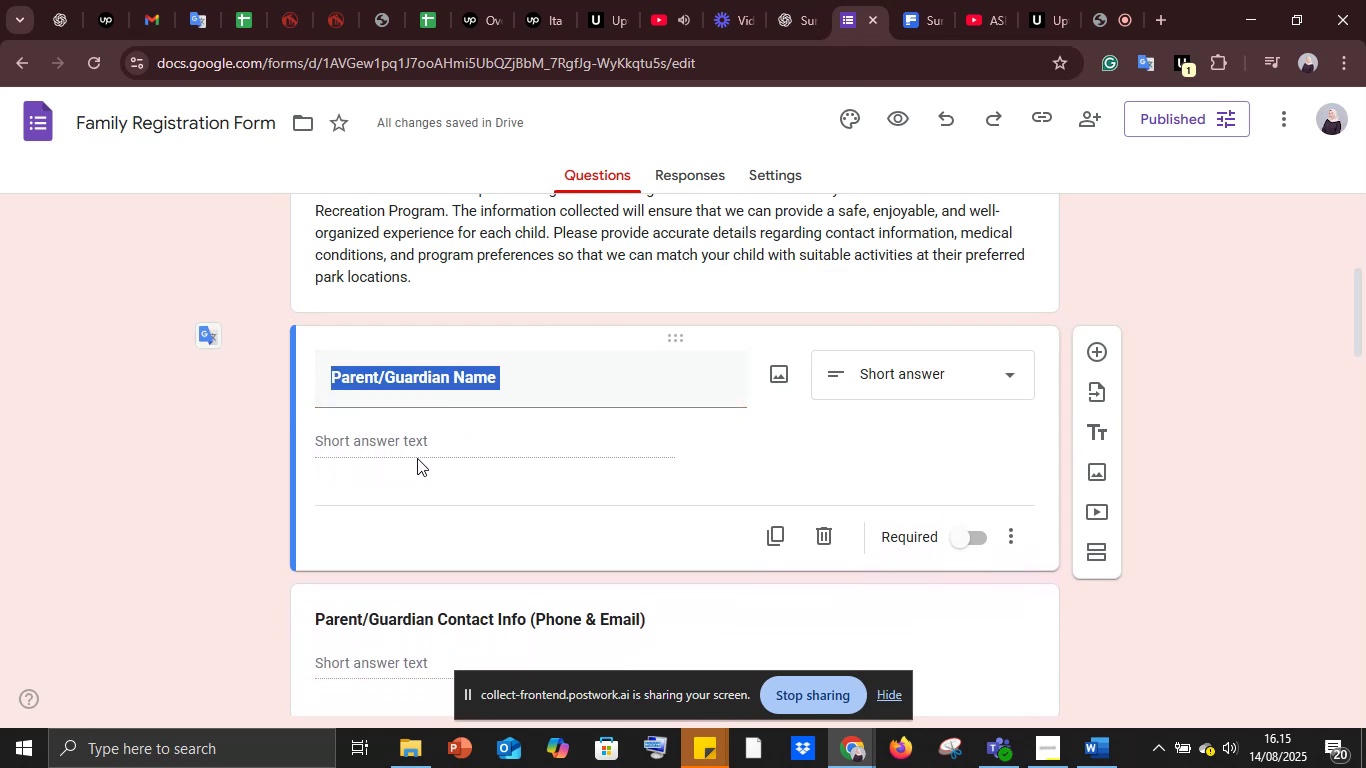 
scroll: coordinate [417, 458], scroll_direction: down, amount: 1.0
 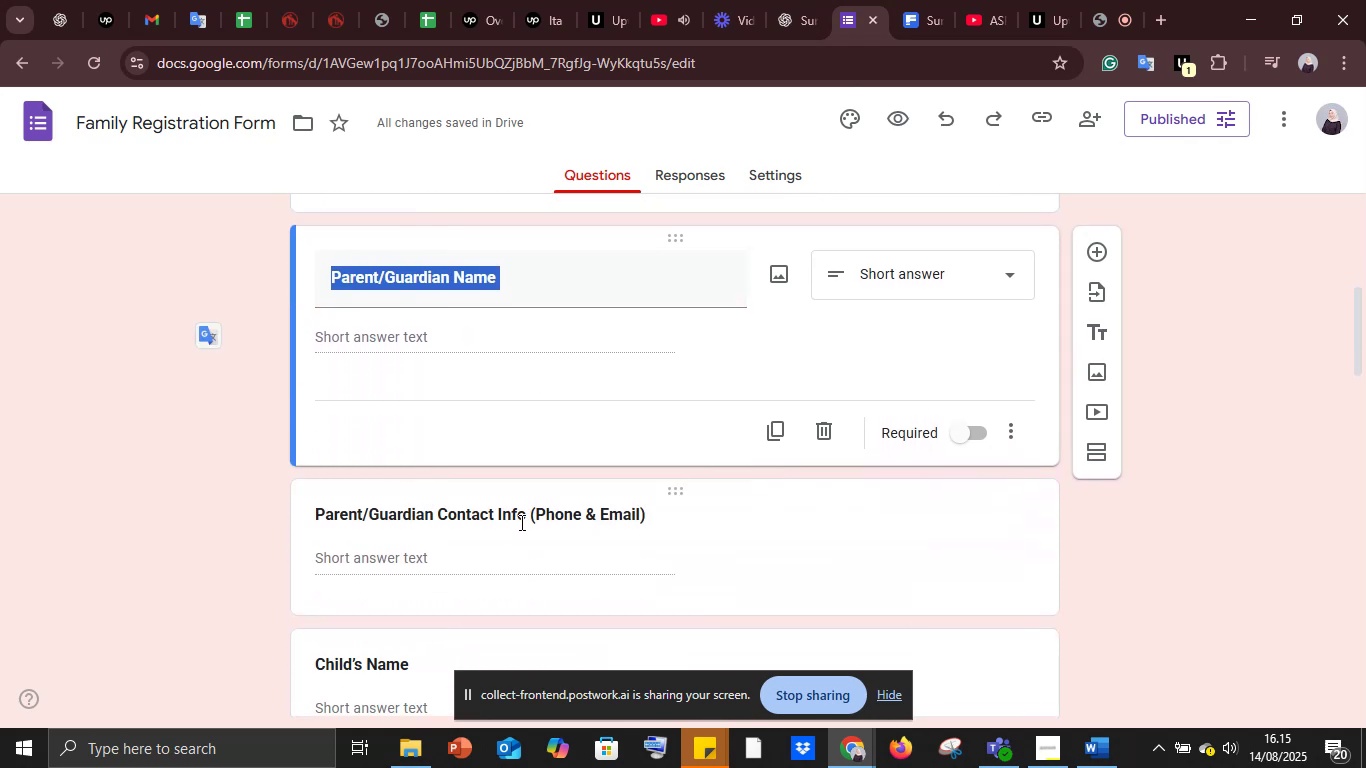 
left_click([532, 514])
 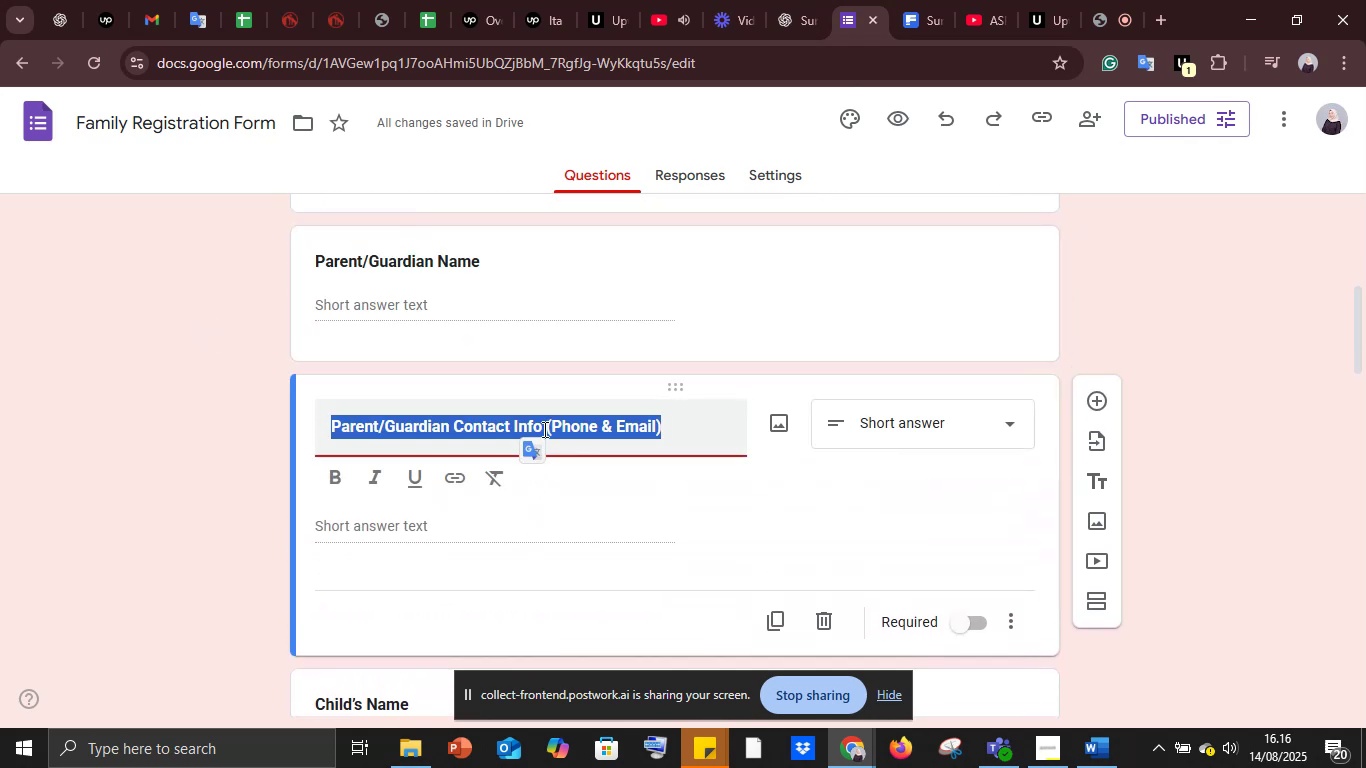 
left_click([543, 428])
 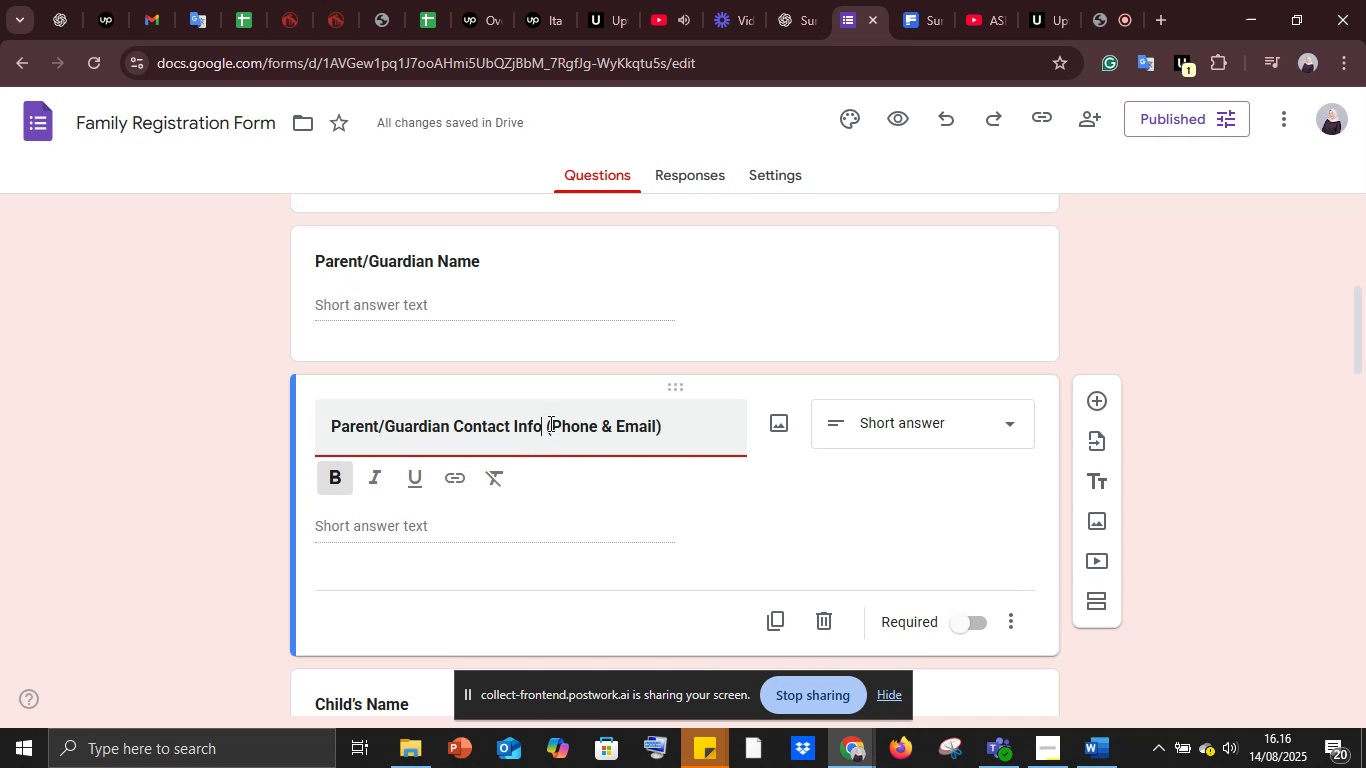 
left_click([230, 478])
 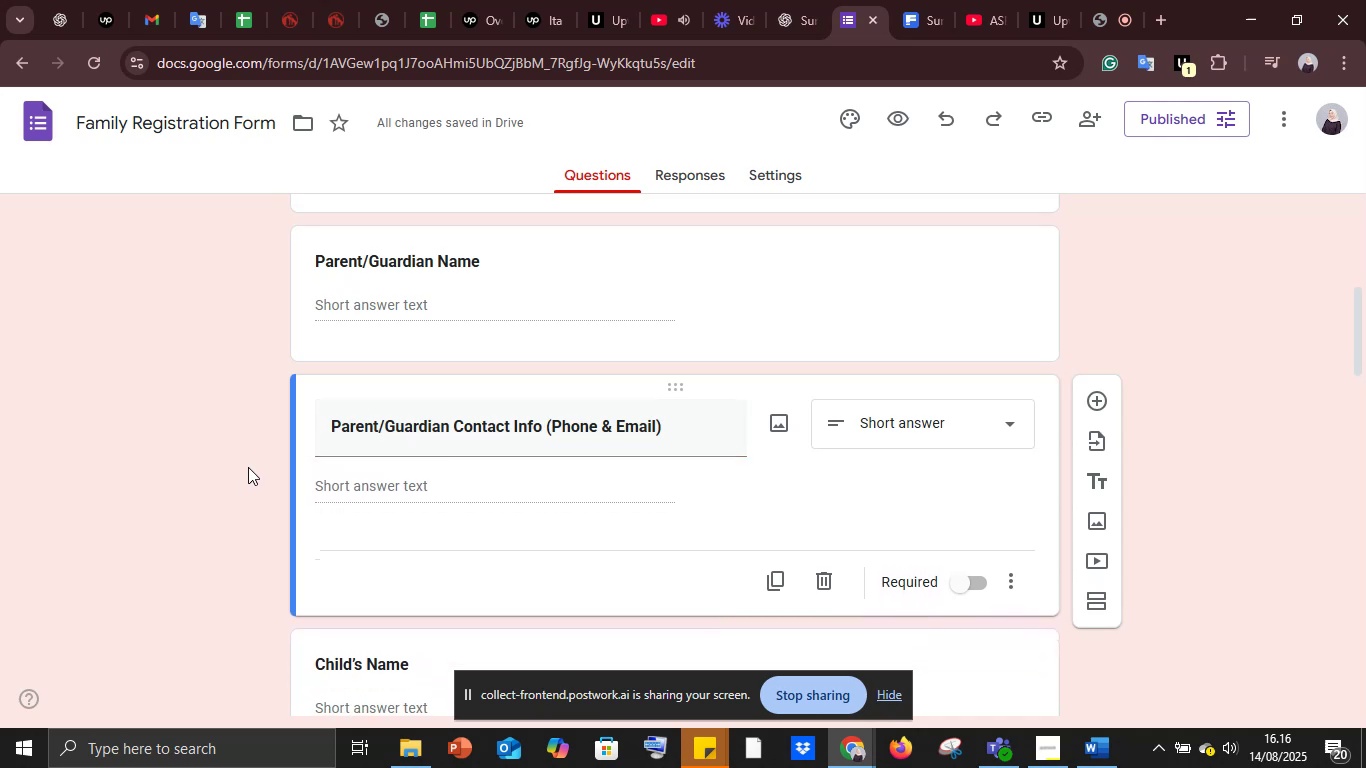 
scroll: coordinate [250, 461], scroll_direction: down, amount: 2.0
 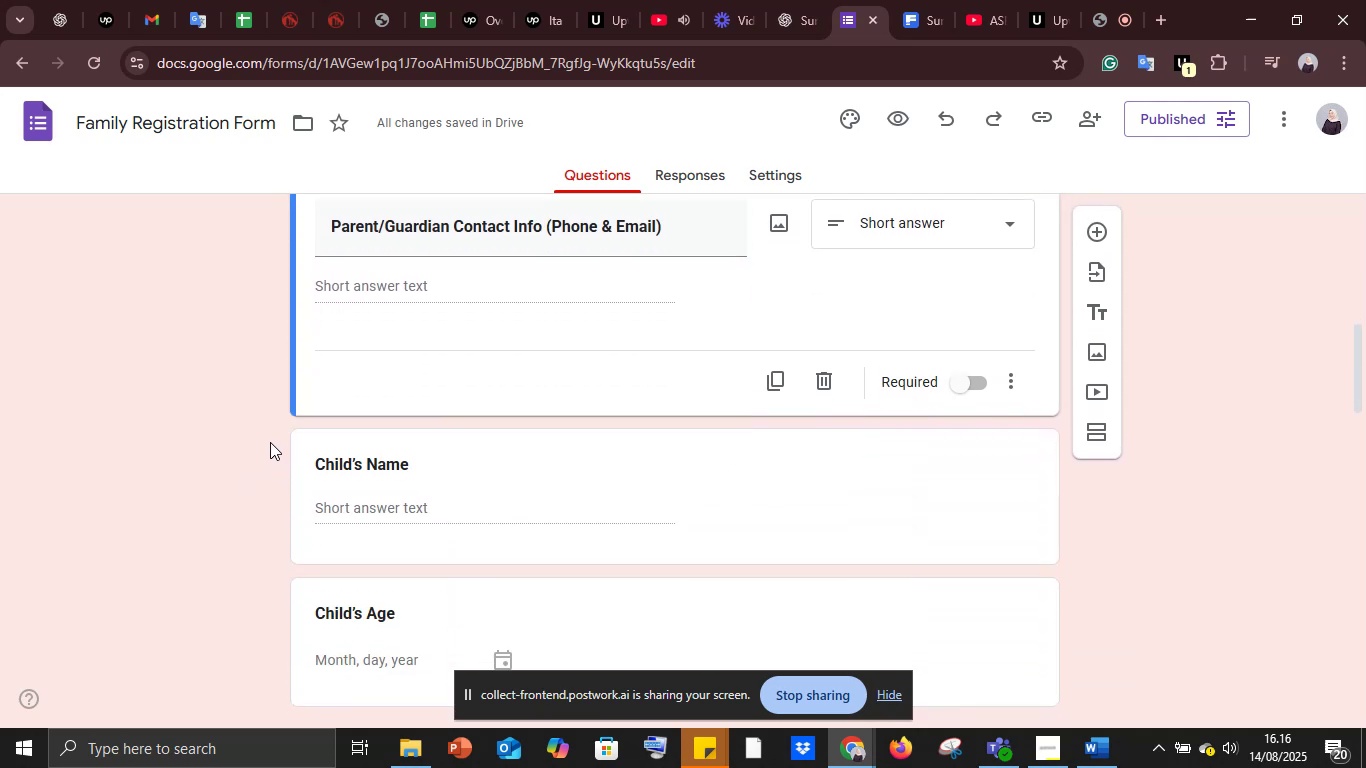 
wait(5.76)
 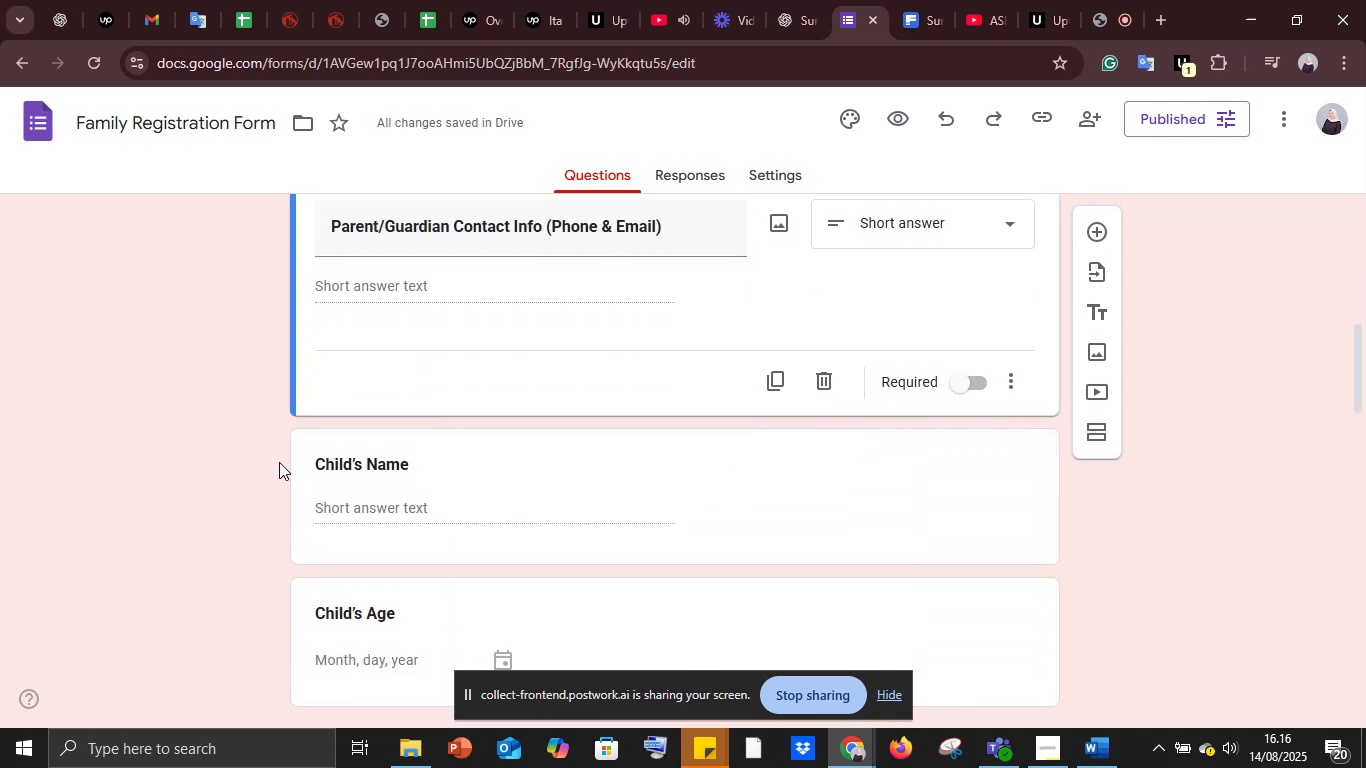 
left_click_drag(start_coordinate=[243, 407], to_coordinate=[243, 412])
 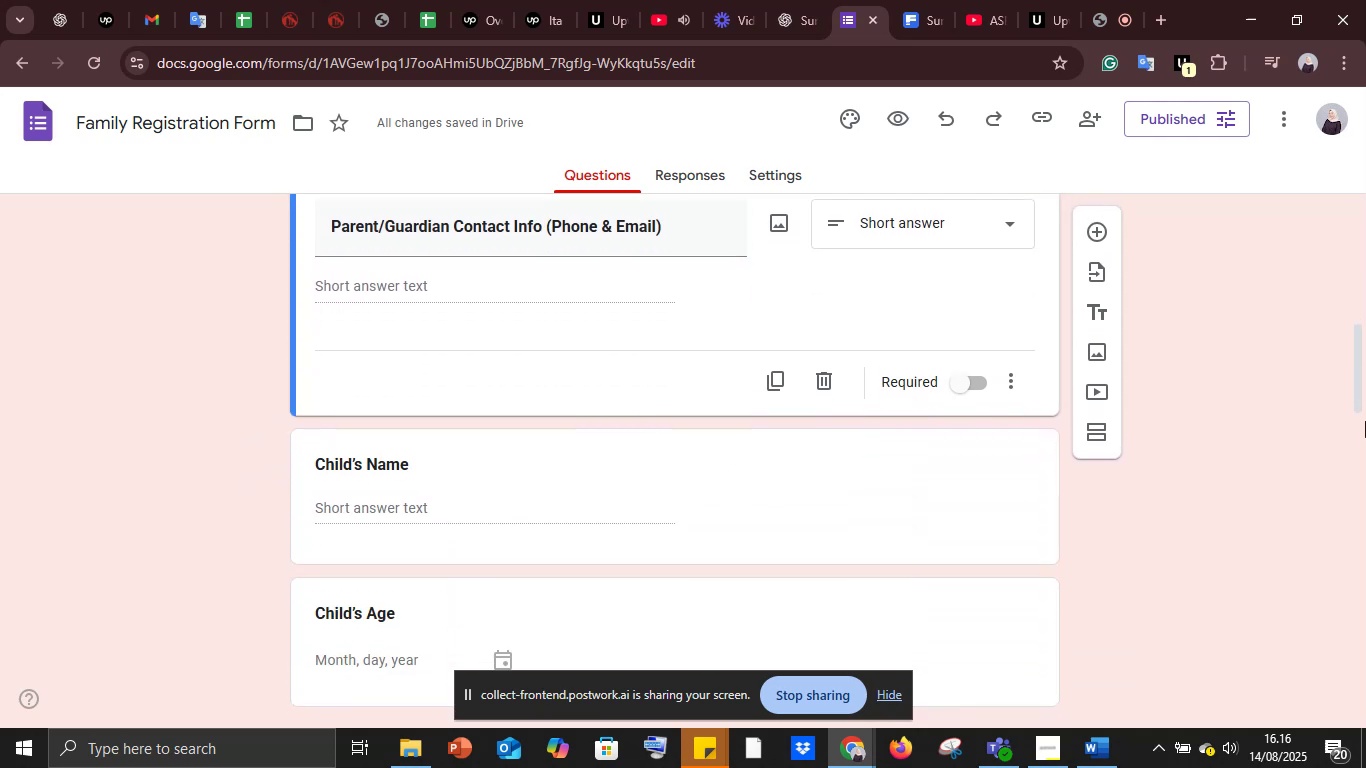 
left_click([1228, 425])
 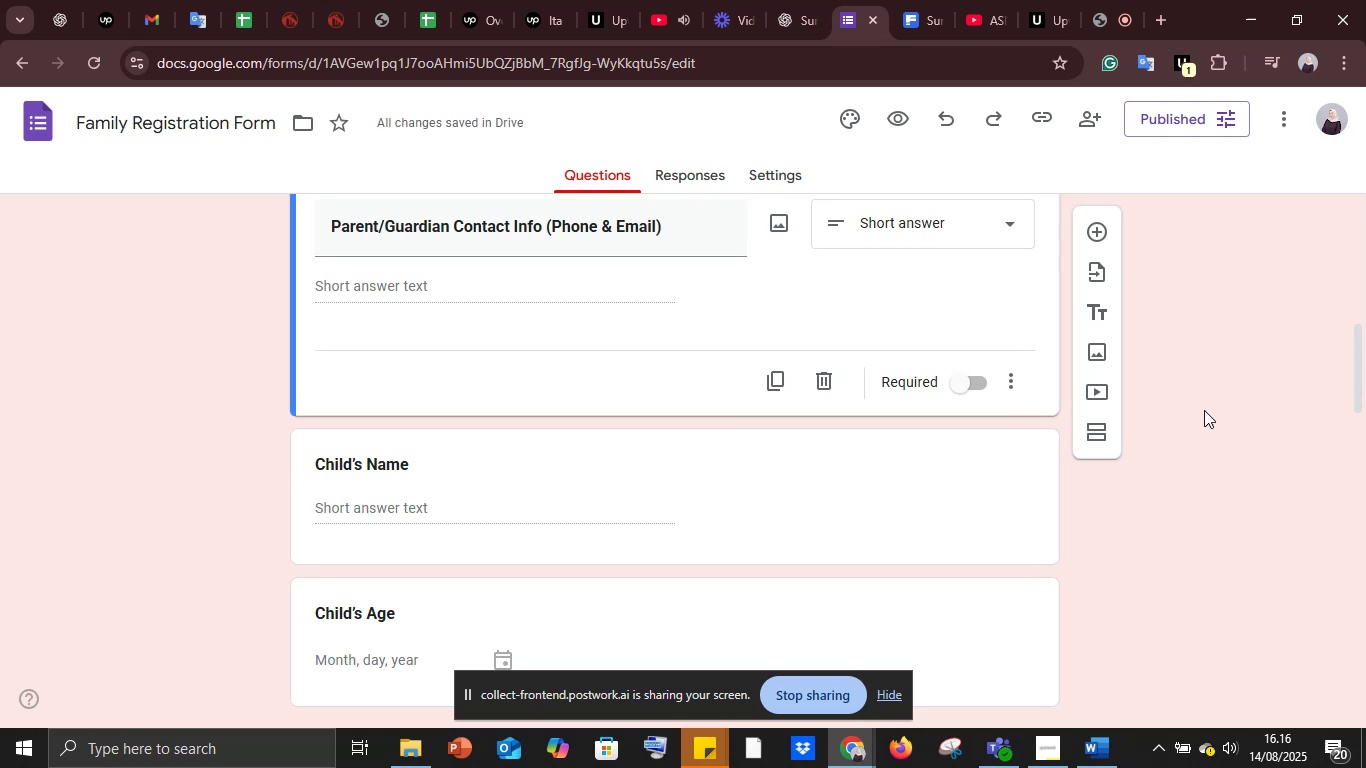 
scroll: coordinate [1204, 410], scroll_direction: up, amount: 3.0
 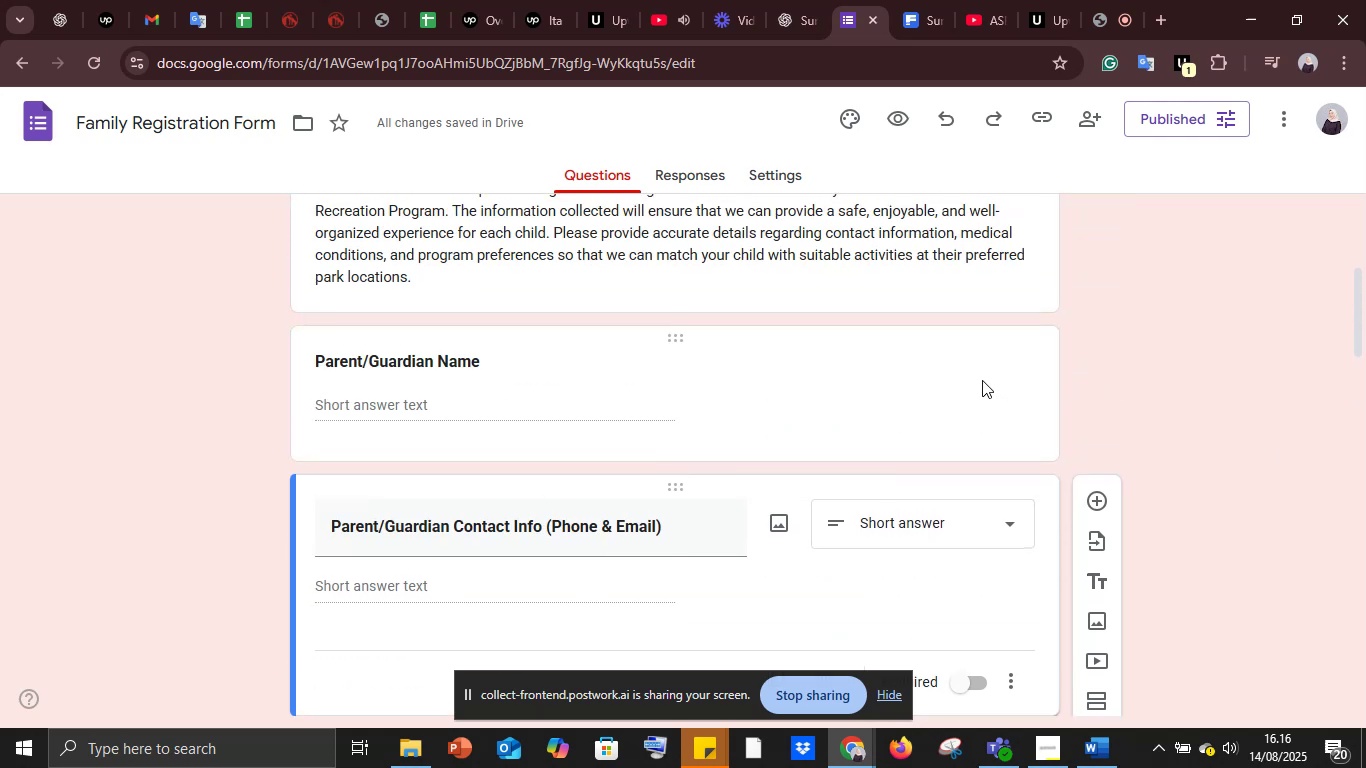 
left_click([981, 390])
 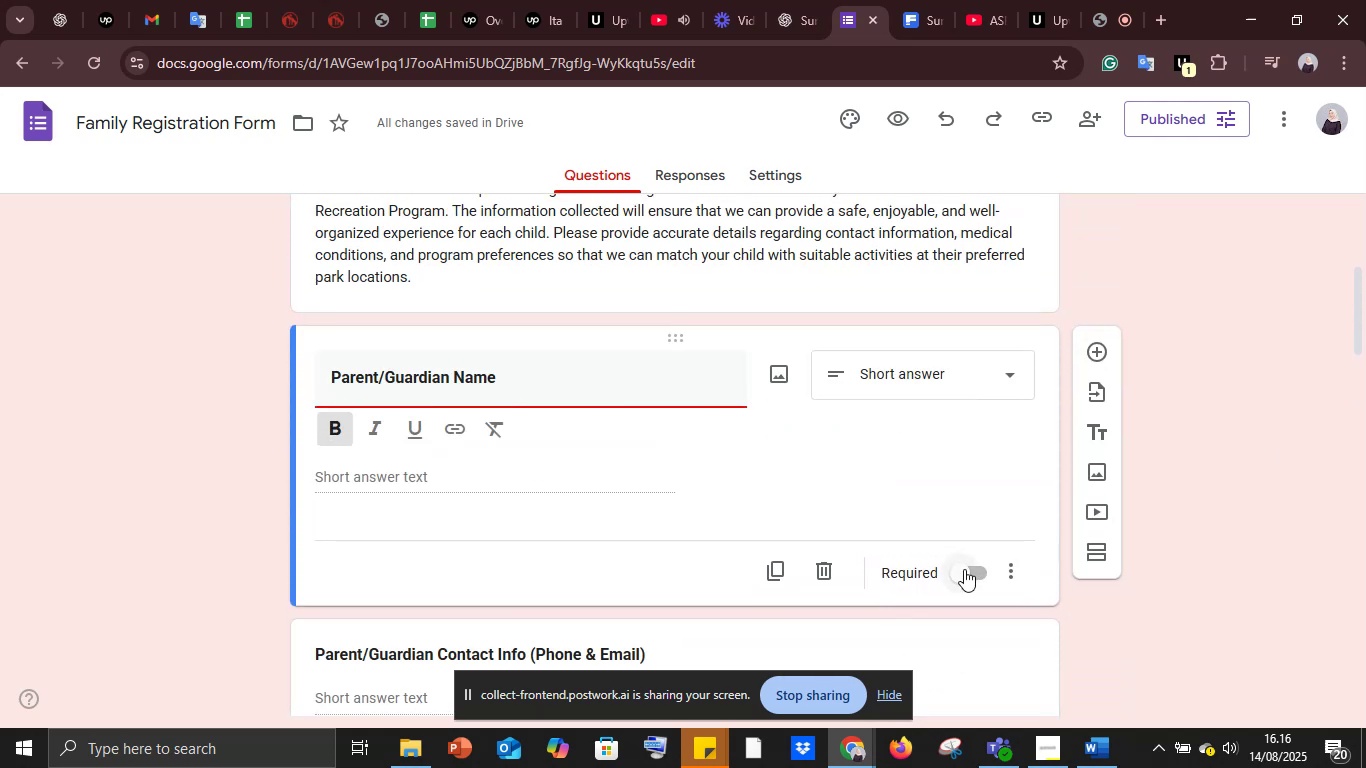 
left_click([964, 572])
 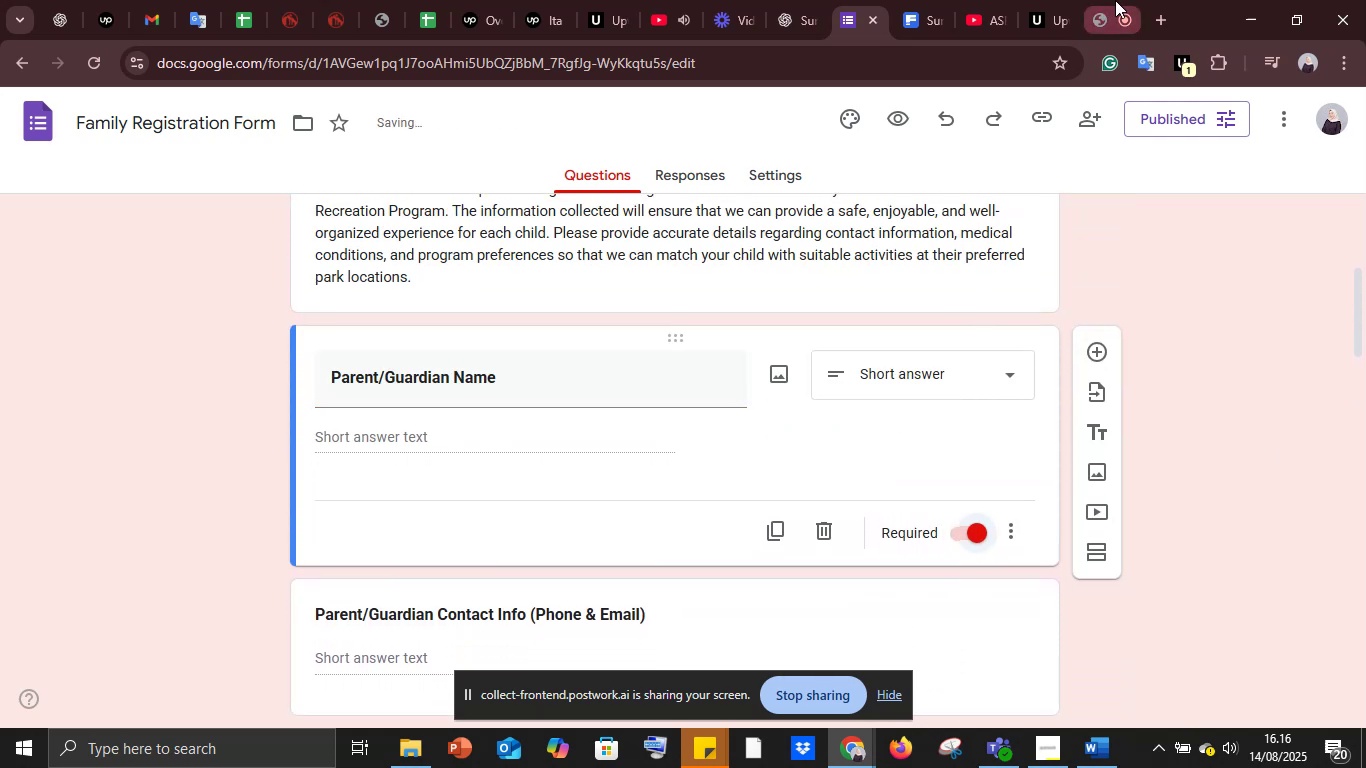 
left_click([1115, 0])
 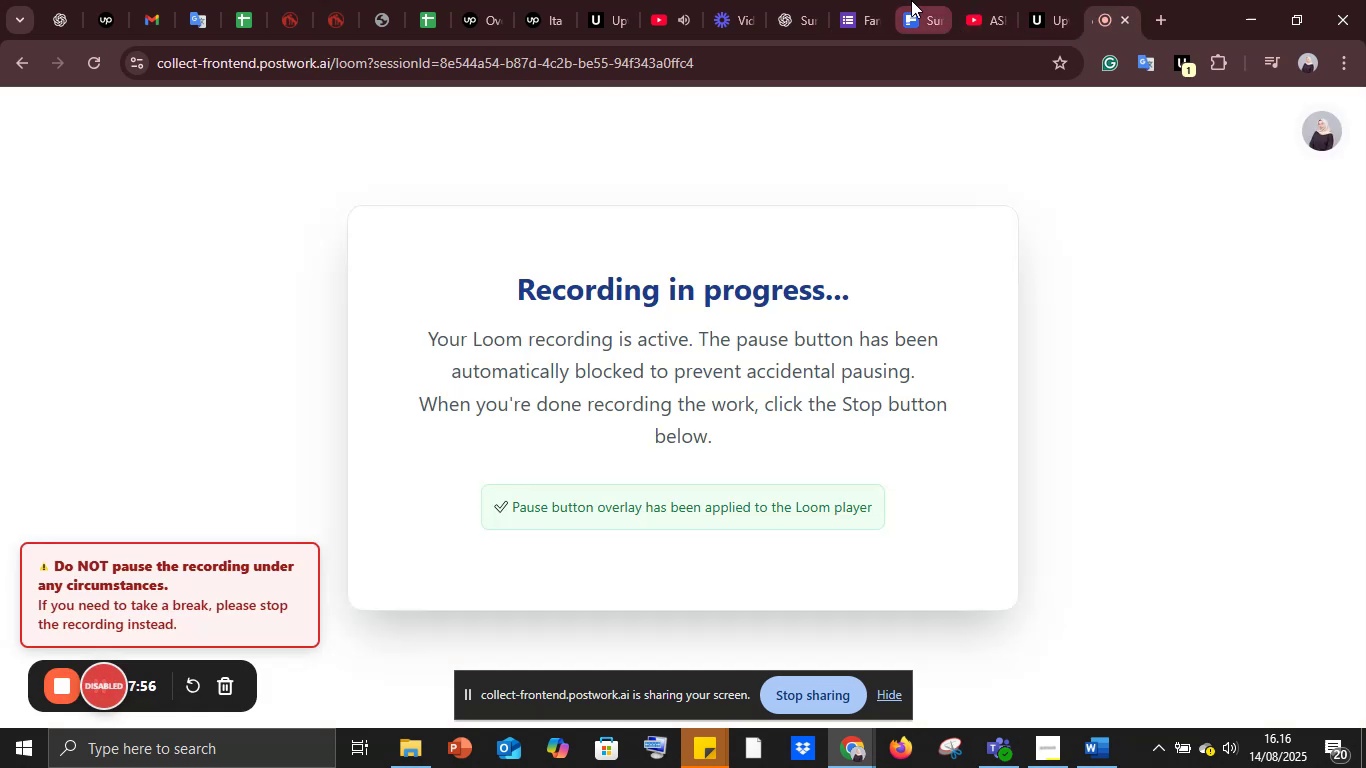 
left_click([860, 0])
 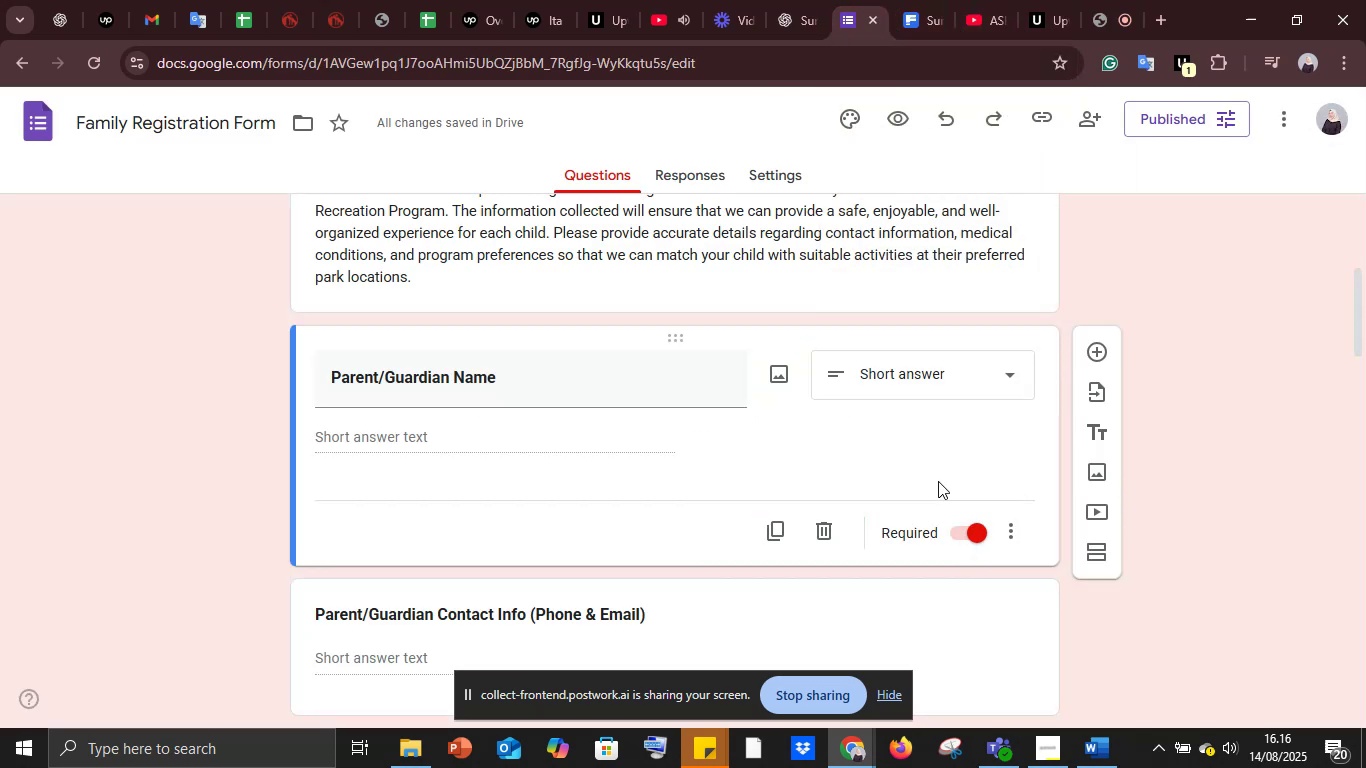 
scroll: coordinate [950, 473], scroll_direction: down, amount: 2.0
 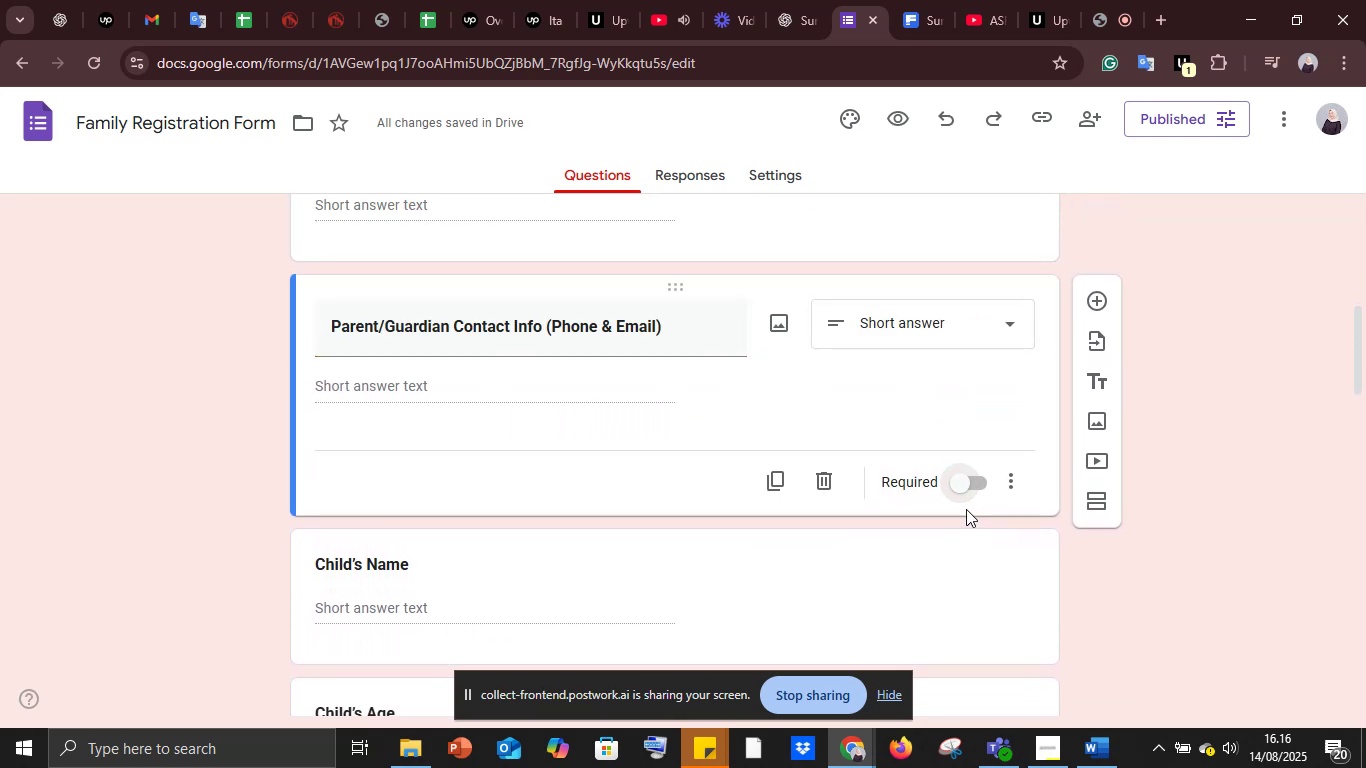 
wait(6.99)
 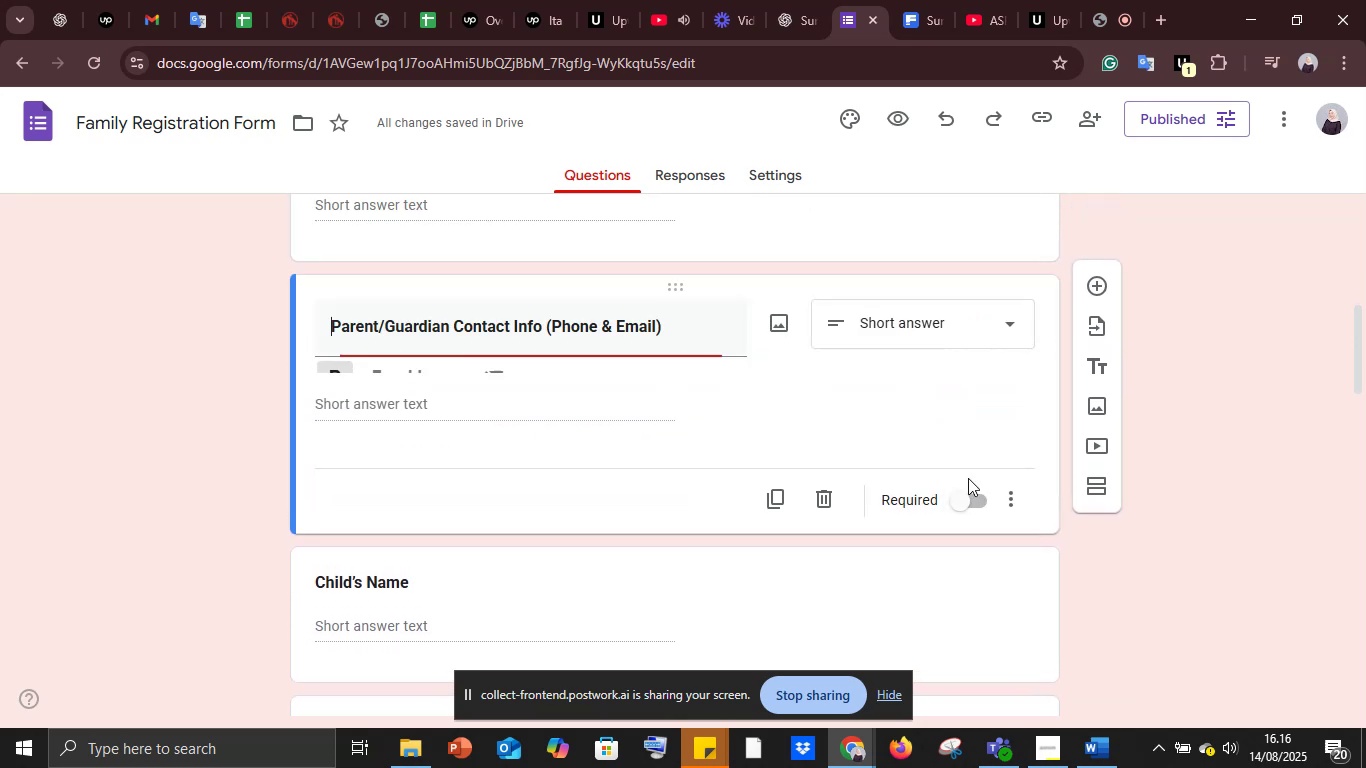 
left_click([966, 483])
 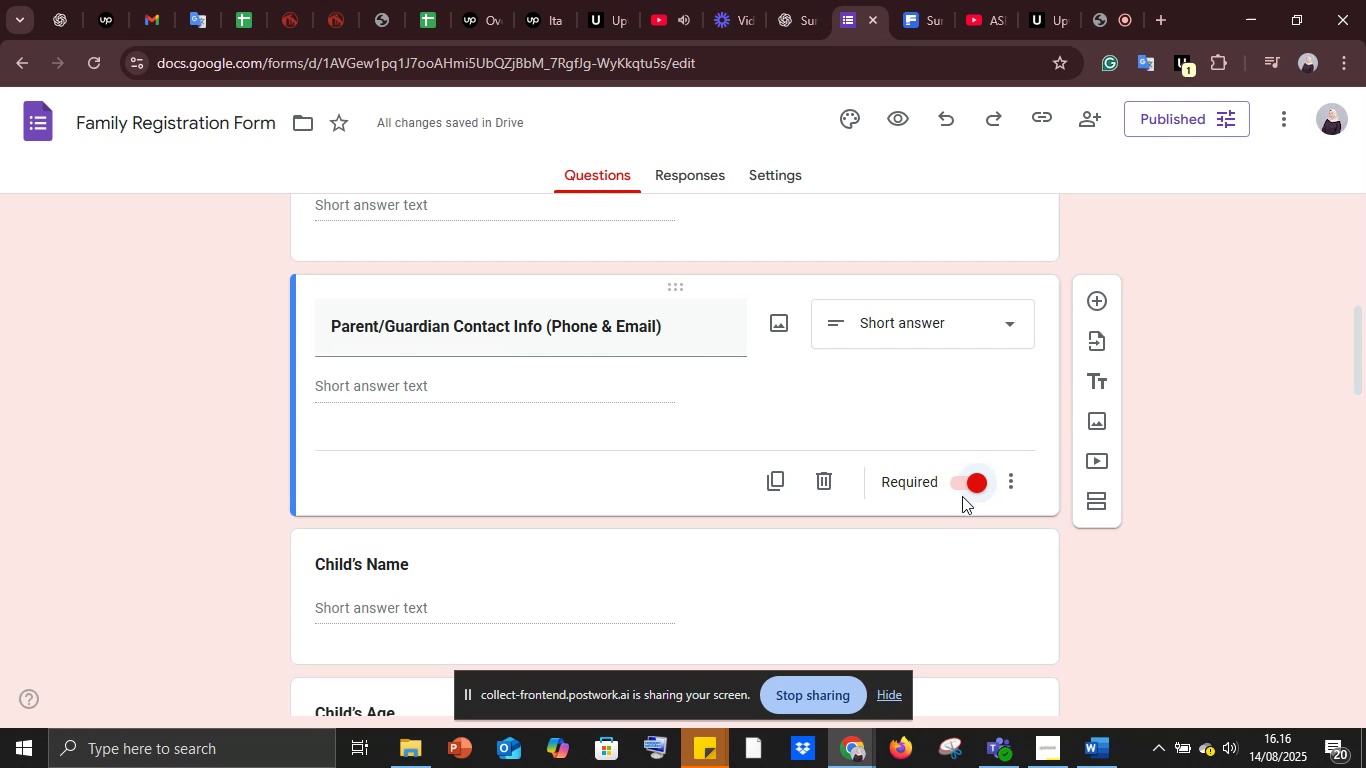 
wait(6.12)
 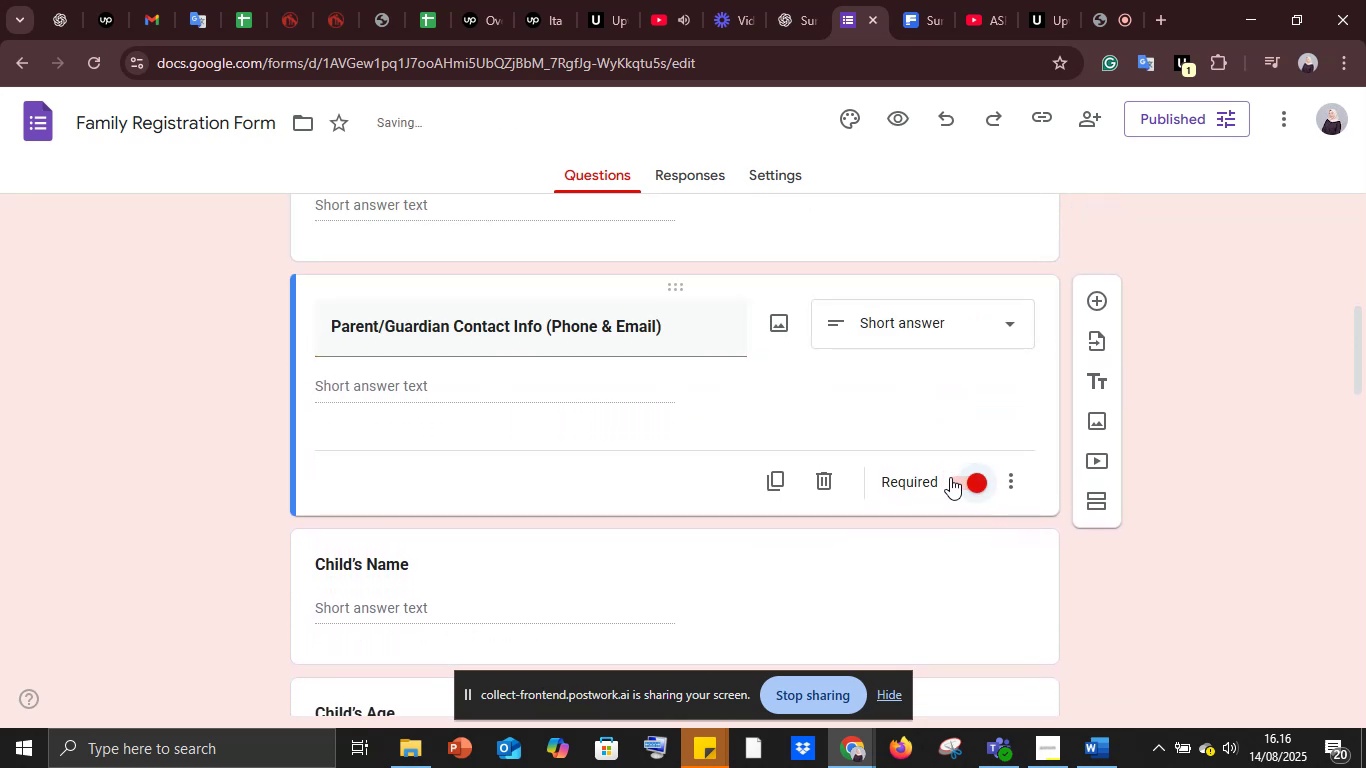 
scroll: coordinate [948, 486], scroll_direction: down, amount: 1.0
 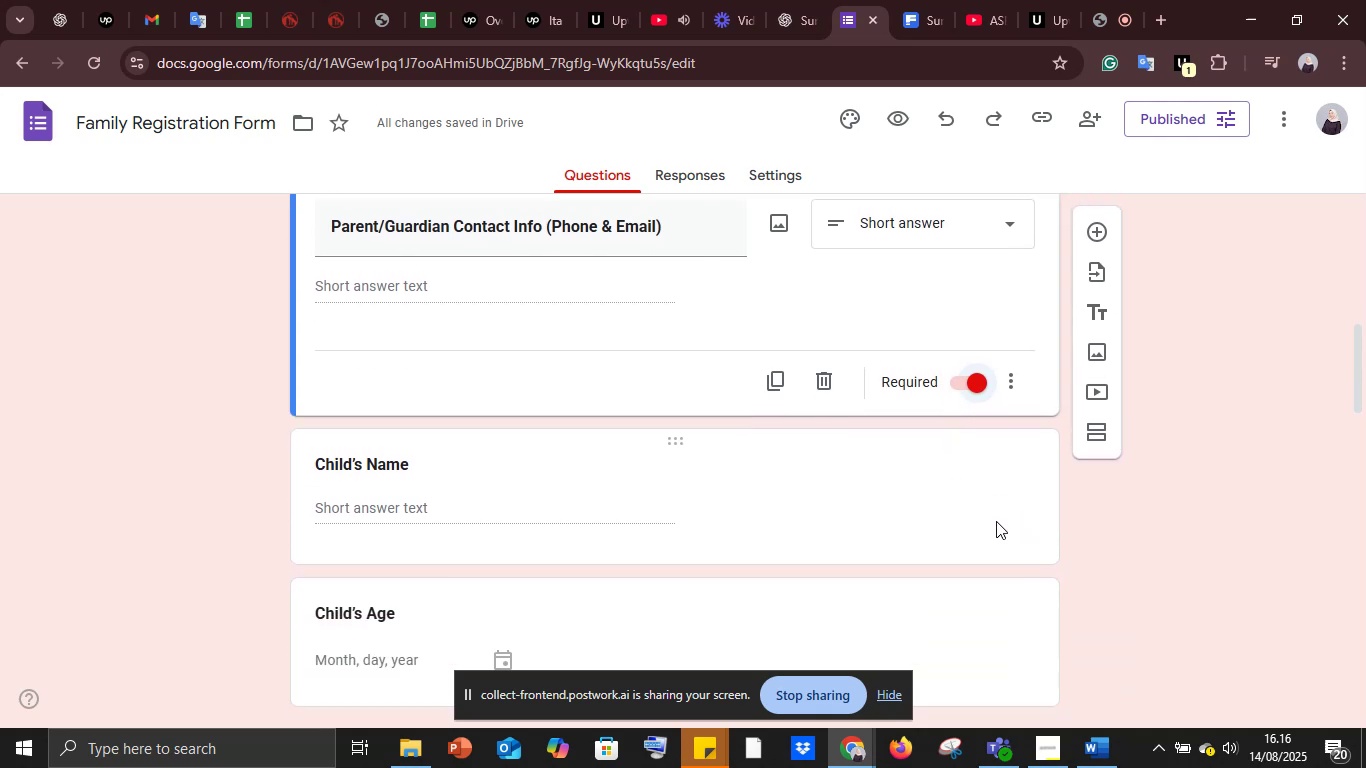 
left_click([981, 530])
 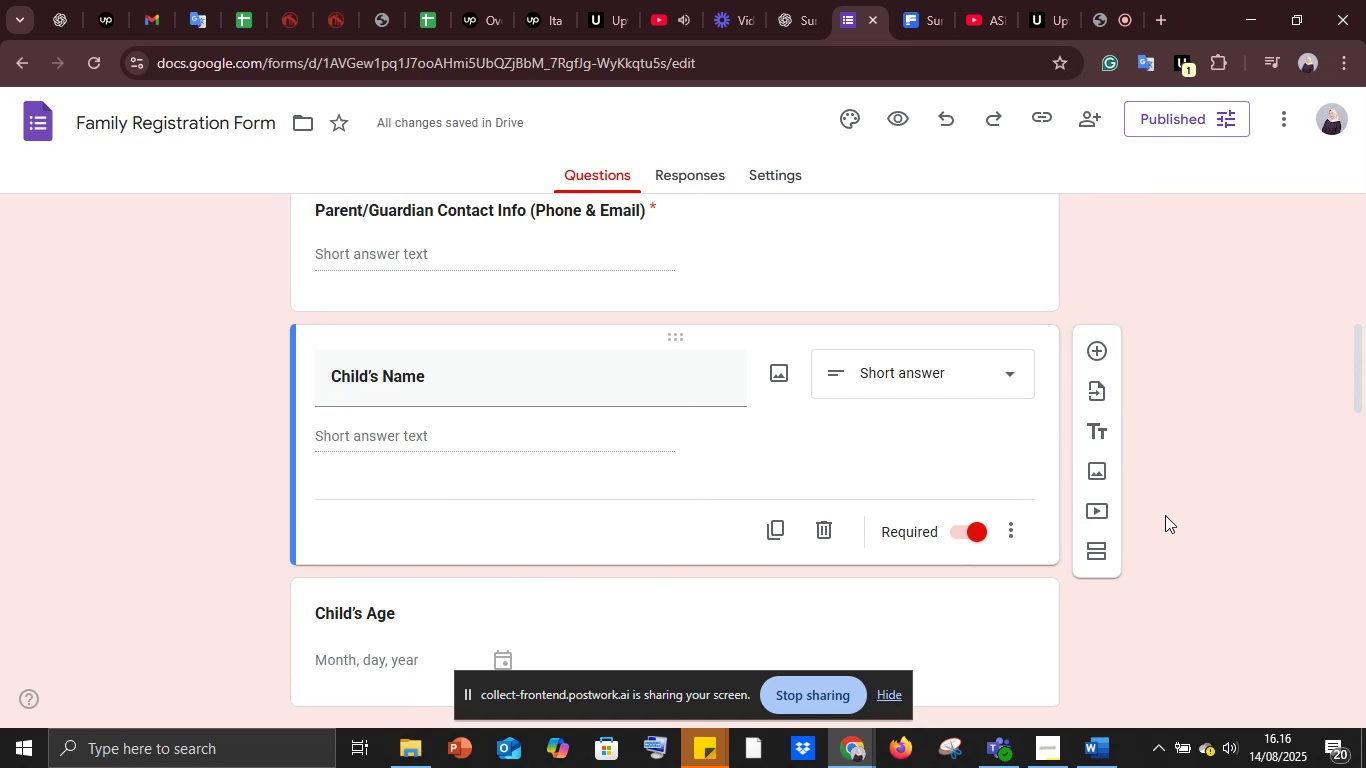 
wait(7.6)
 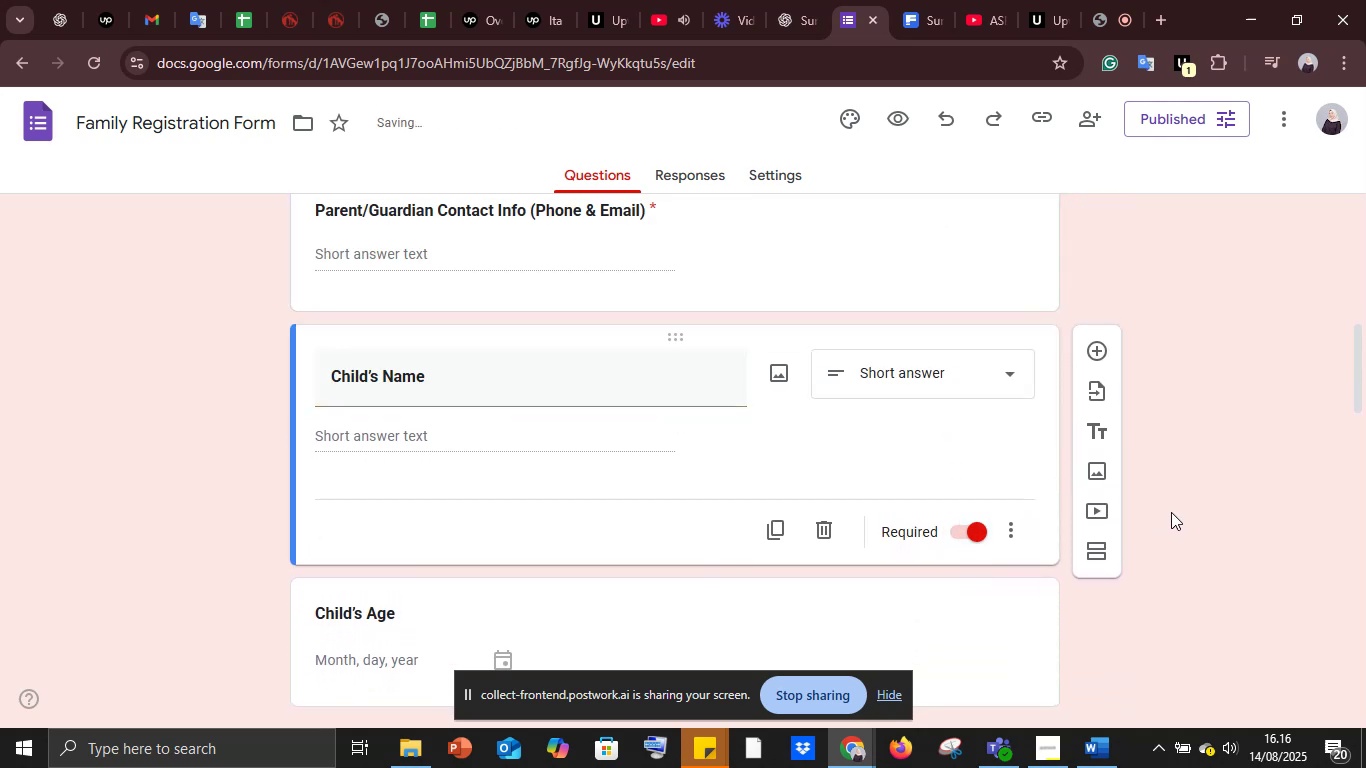 
scroll: coordinate [1131, 509], scroll_direction: down, amount: 2.0
 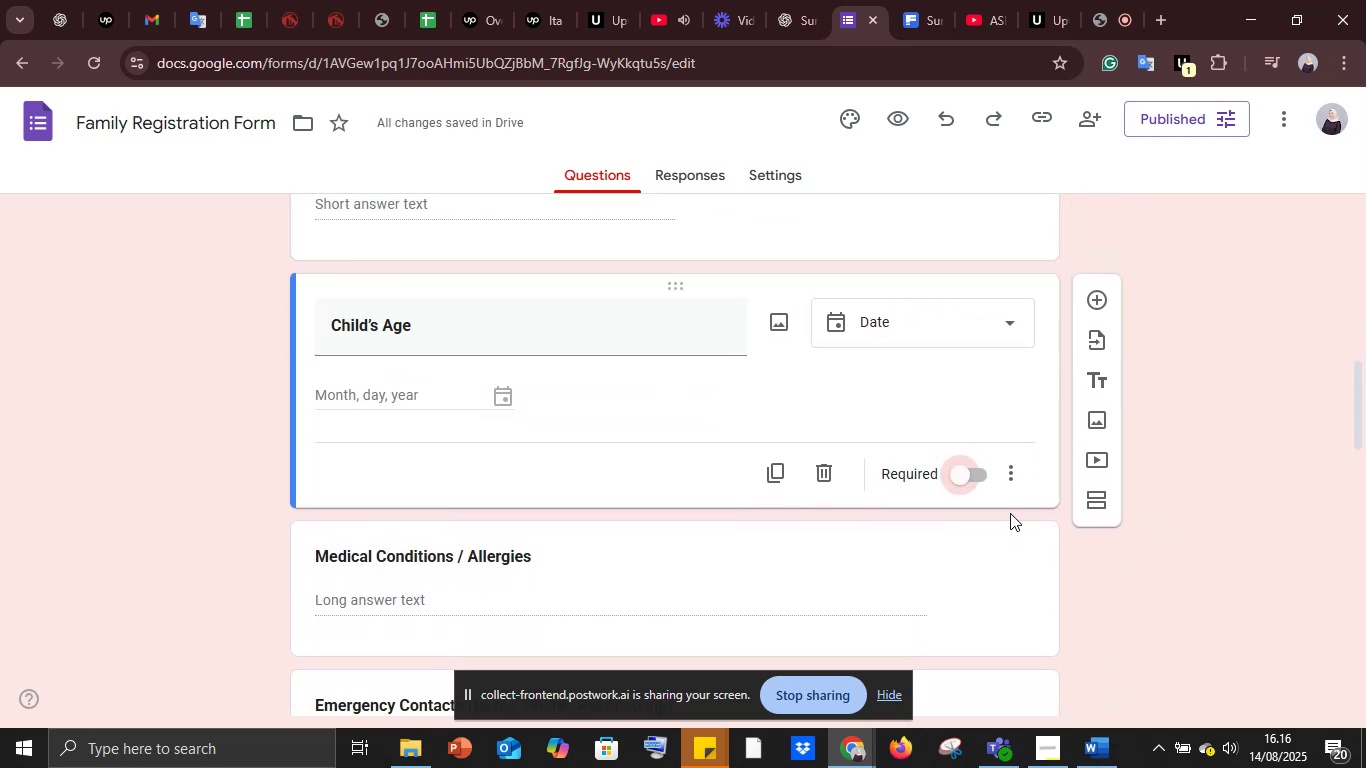 
left_click([966, 472])
 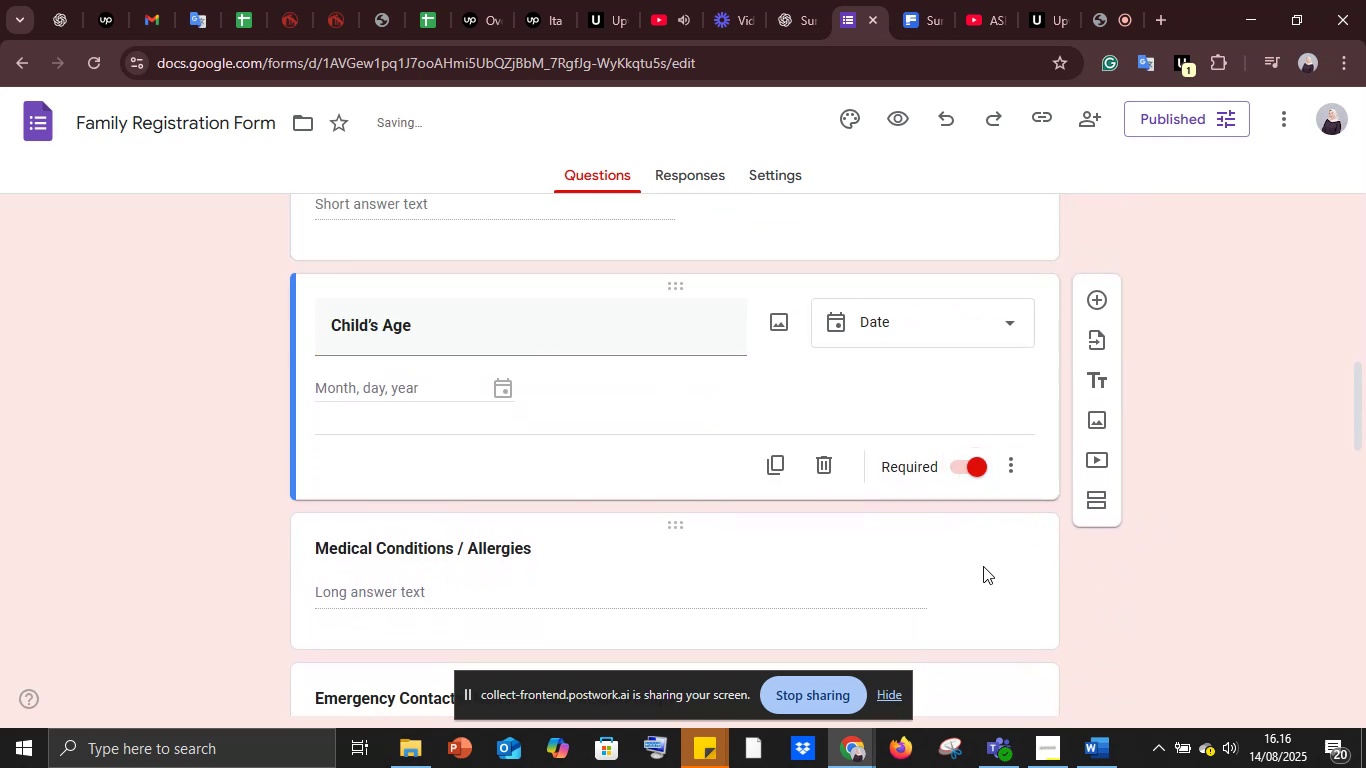 
scroll: coordinate [988, 562], scroll_direction: down, amount: 2.0
 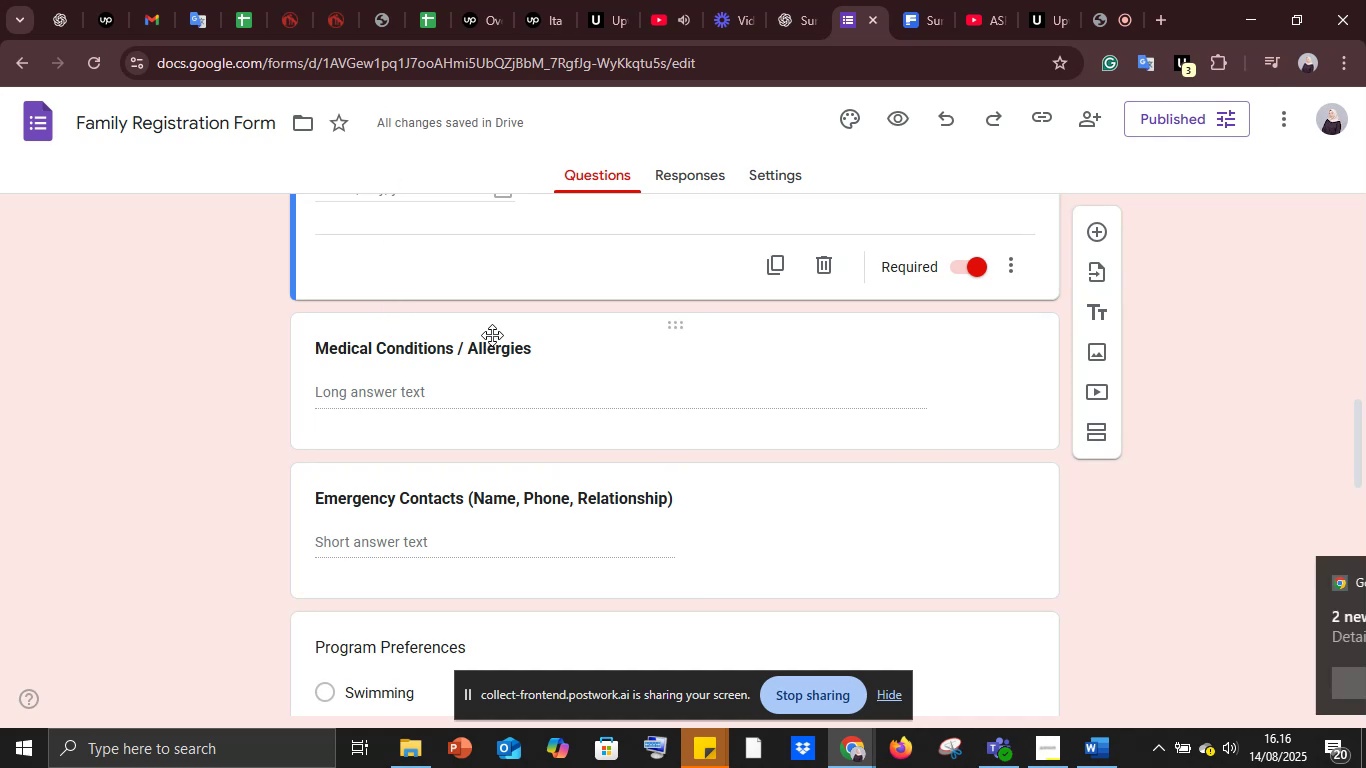 
left_click([502, 343])
 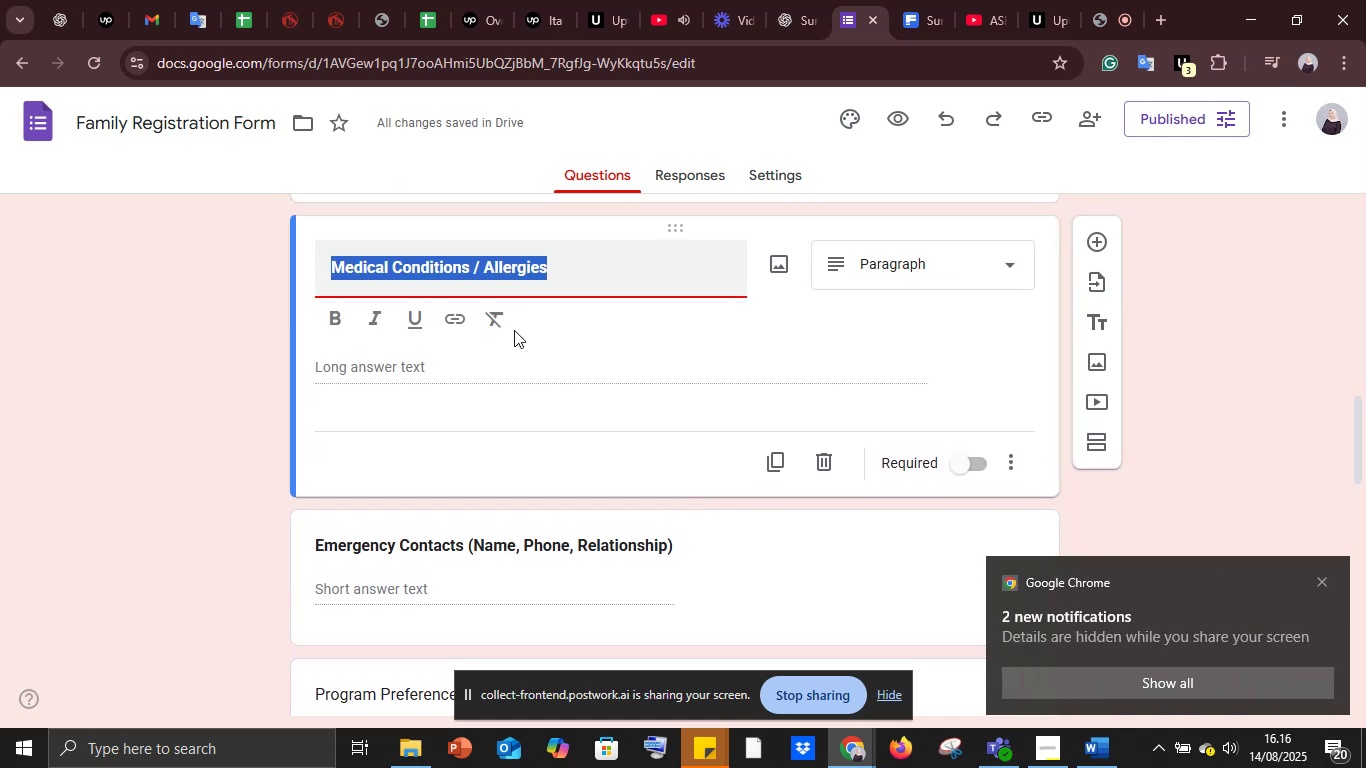 
key(Control+C)
 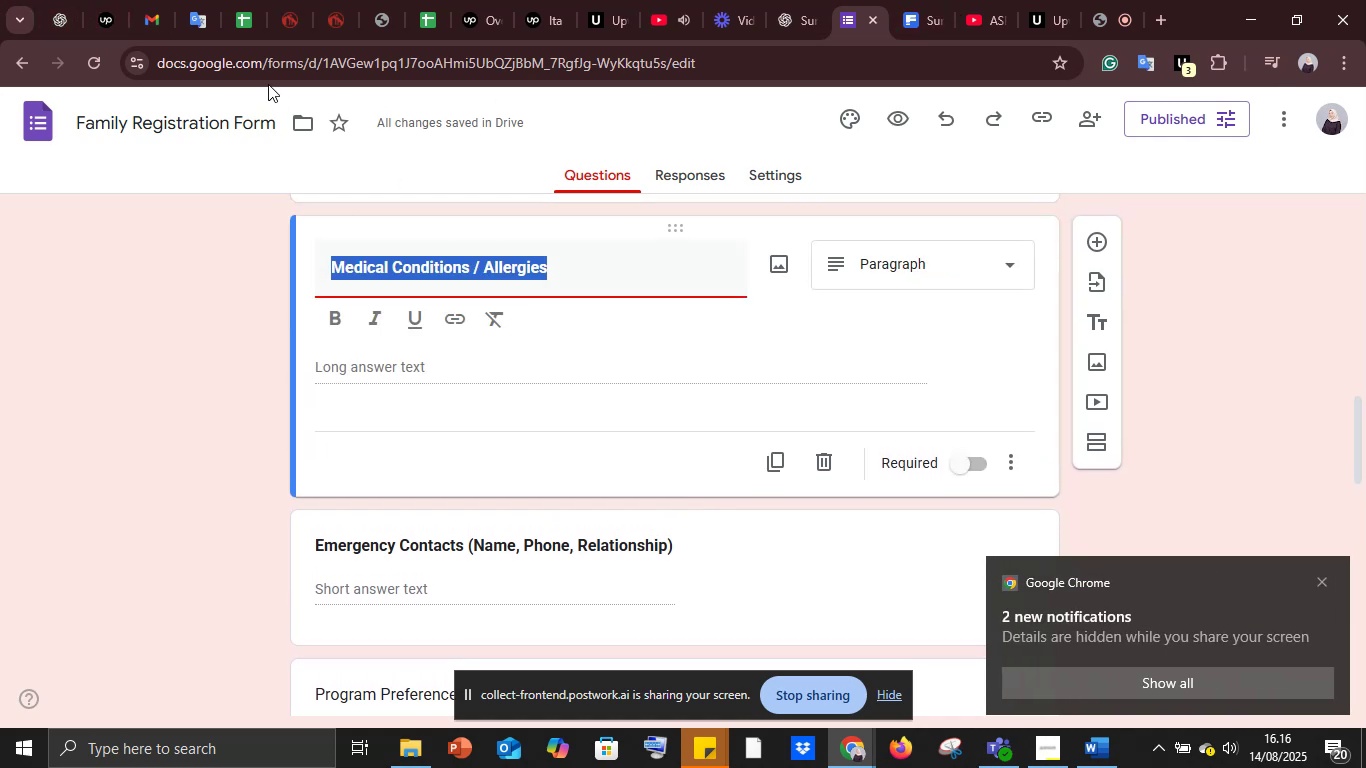 
left_click([201, 25])
 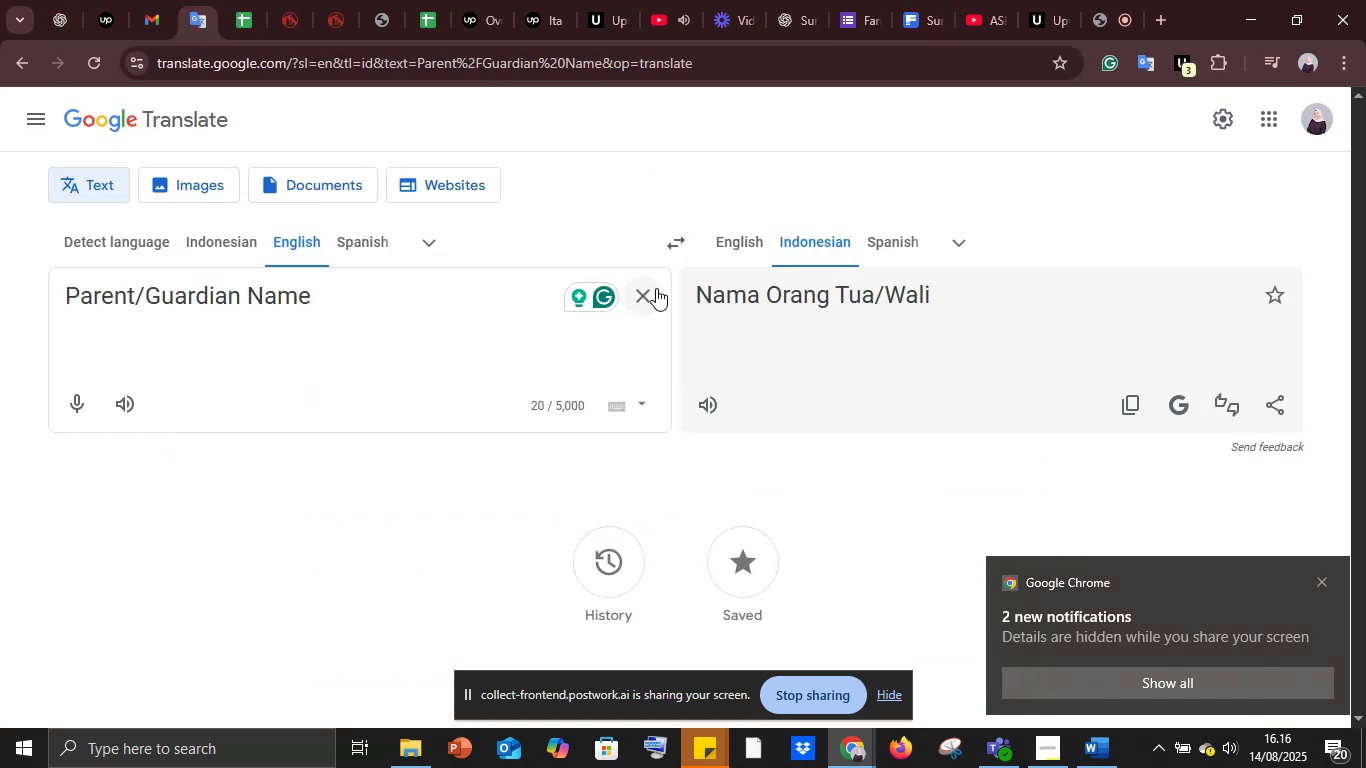 
left_click([656, 288])
 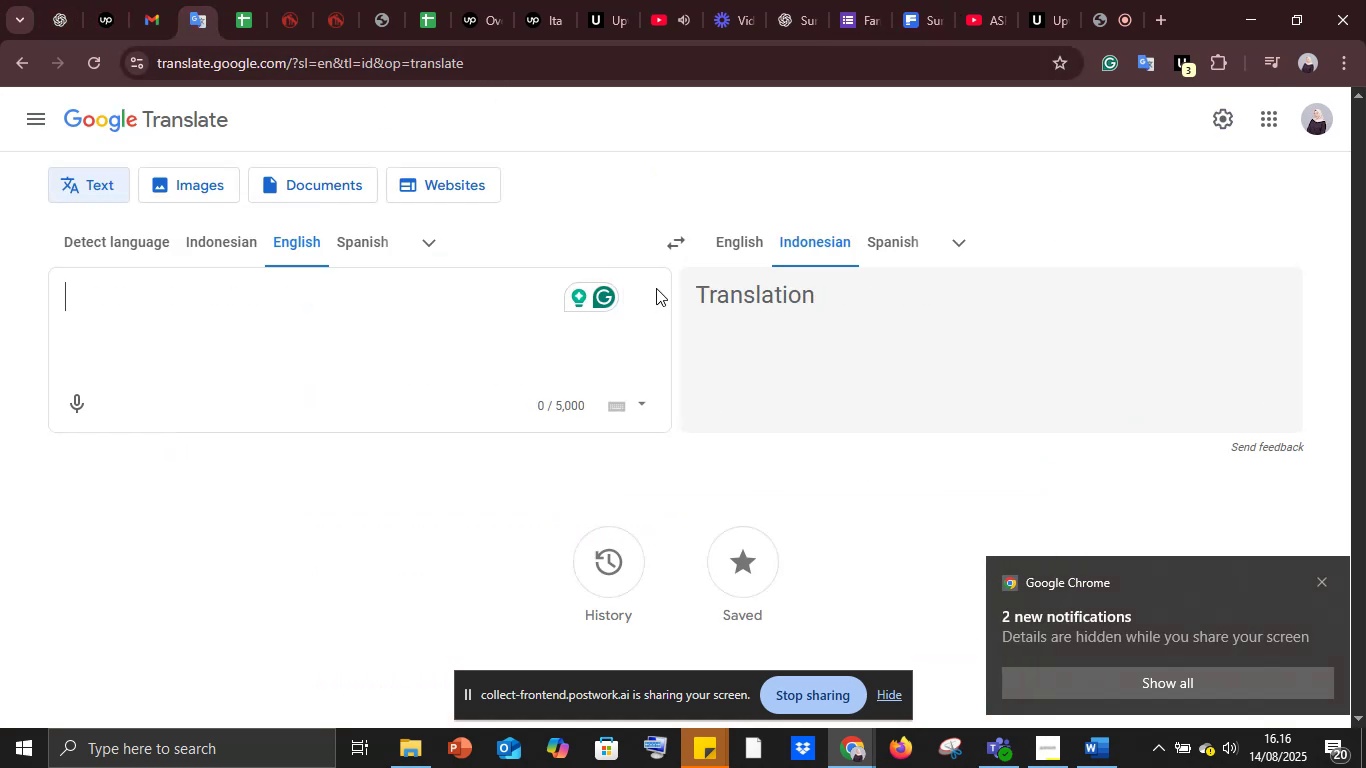 
key(Control+V)
 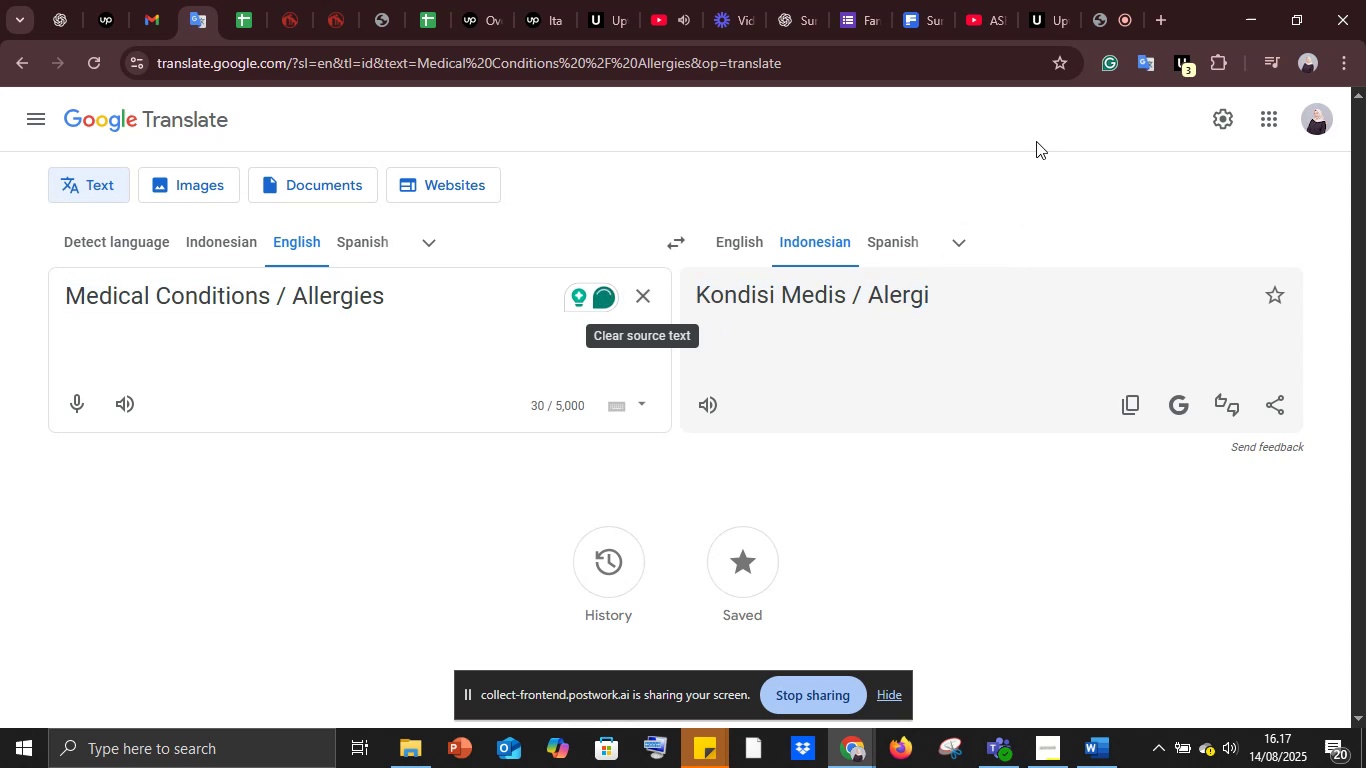 
wait(9.04)
 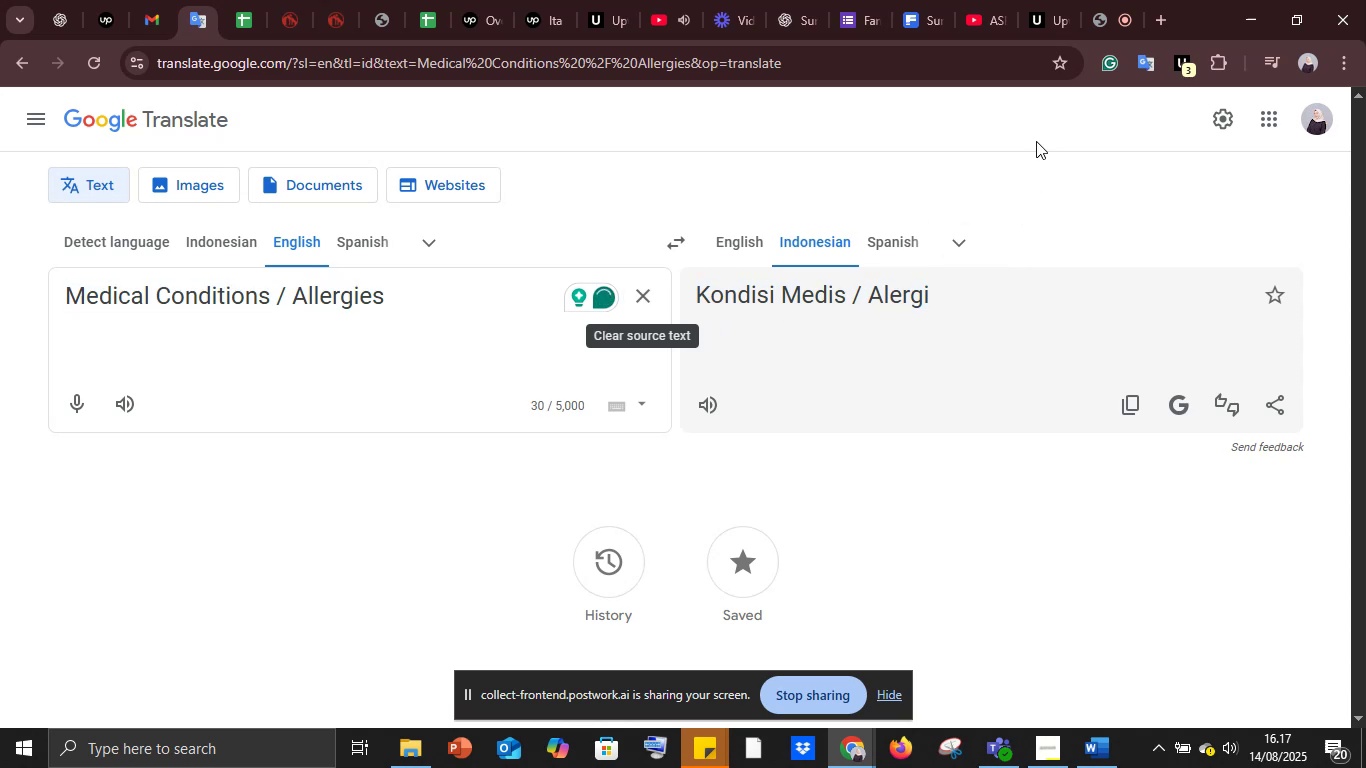 
left_click([862, 0])
 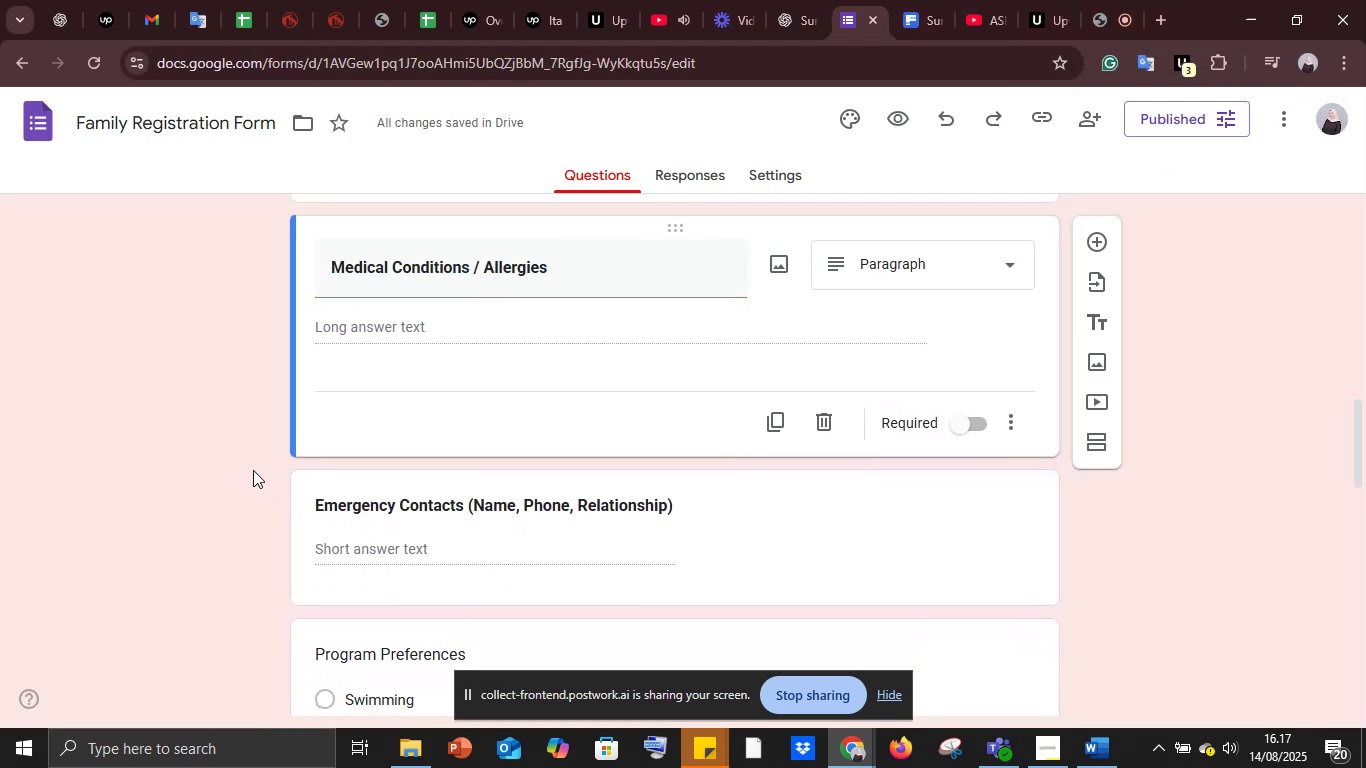 
scroll: coordinate [257, 468], scroll_direction: down, amount: 1.0
 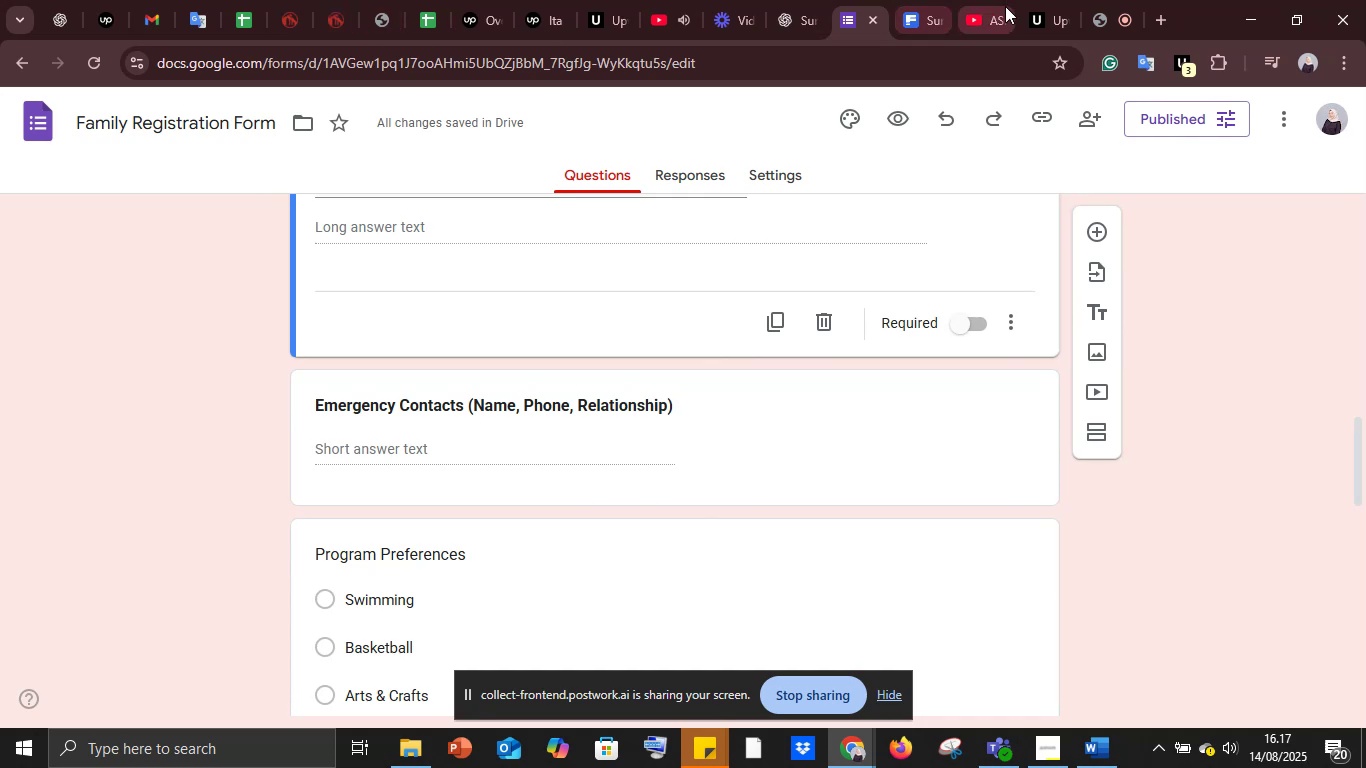 
left_click([1156, 22])
 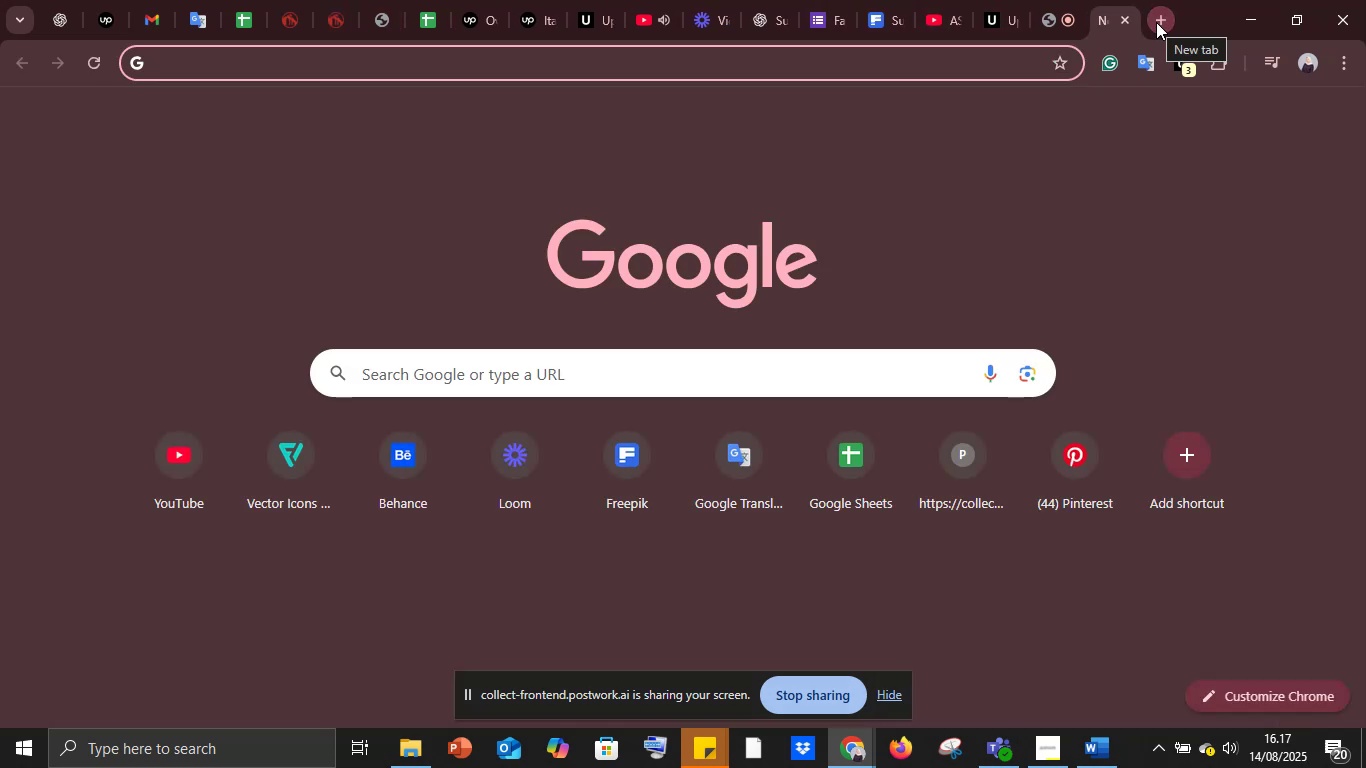 
type(go)
 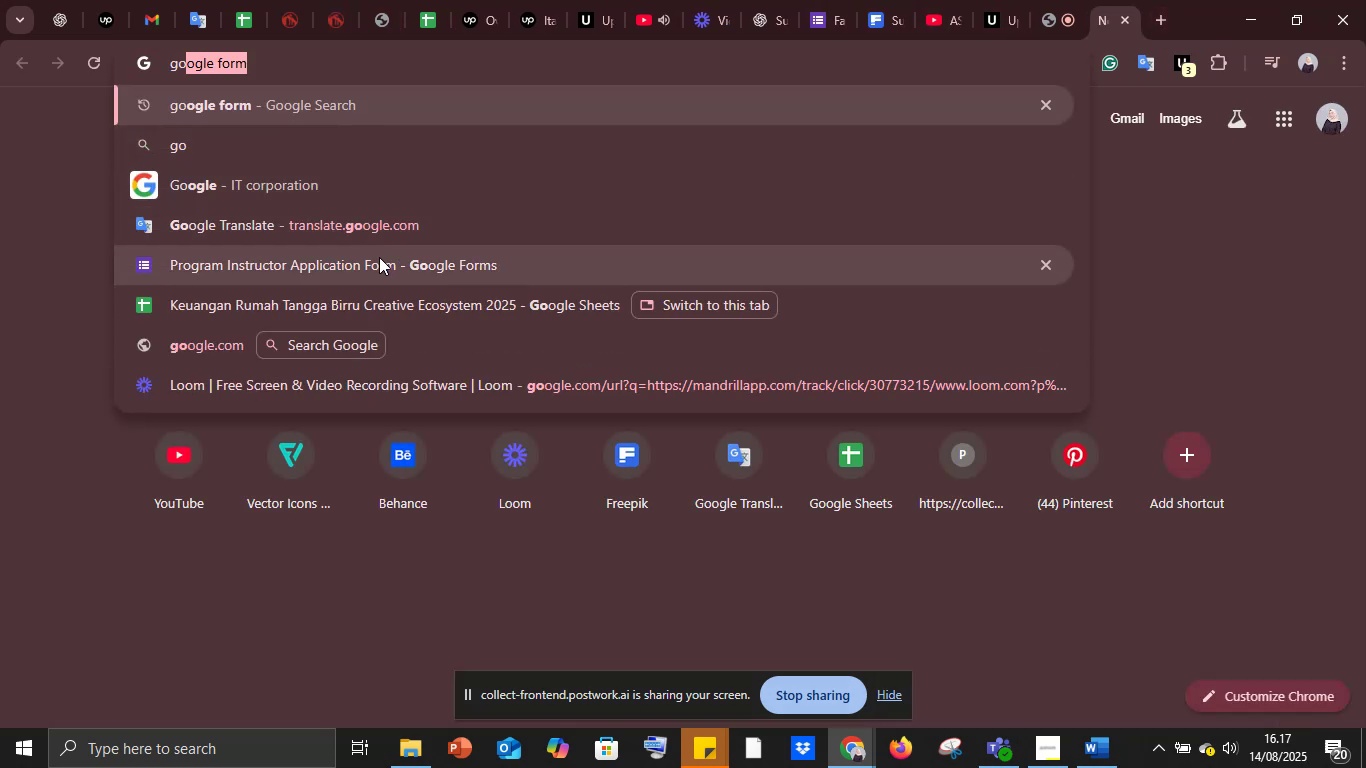 
left_click([379, 257])
 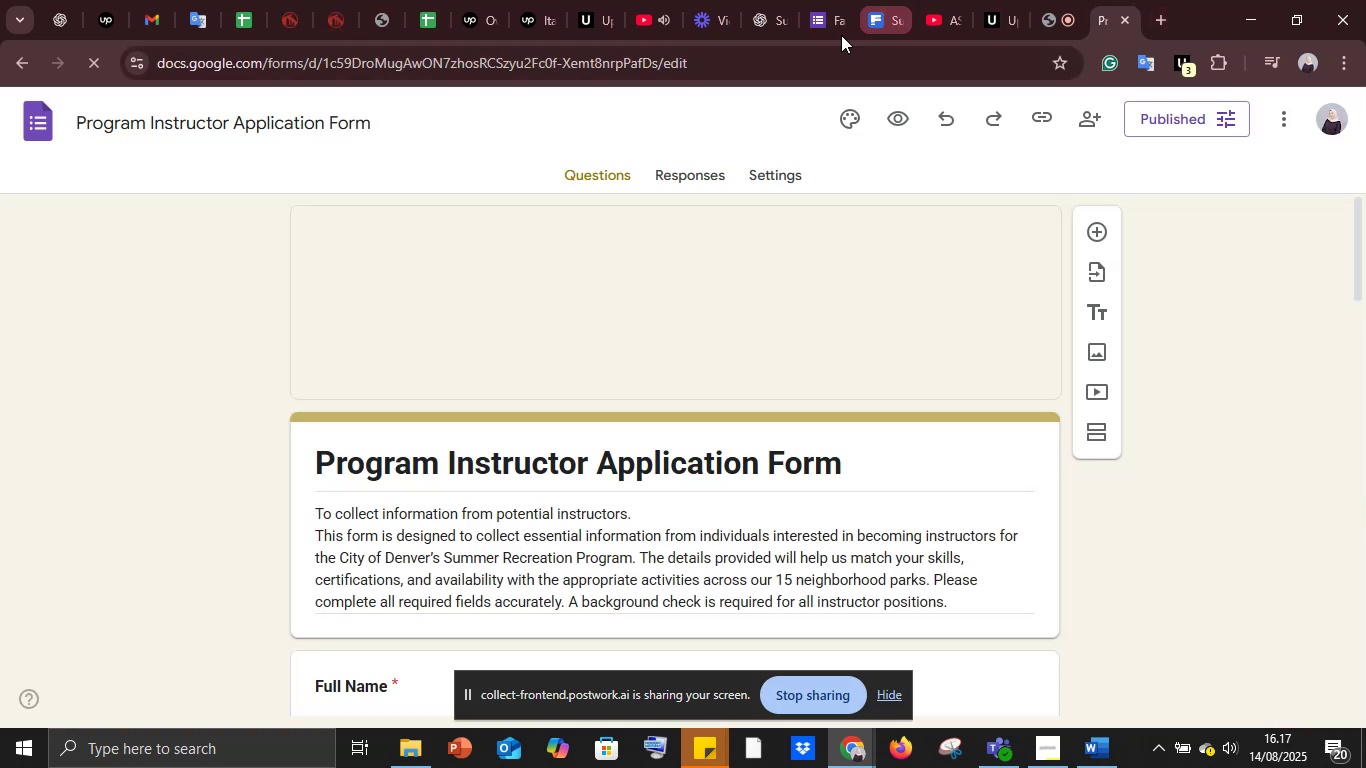 
scroll: coordinate [554, 426], scroll_direction: down, amount: 21.0
 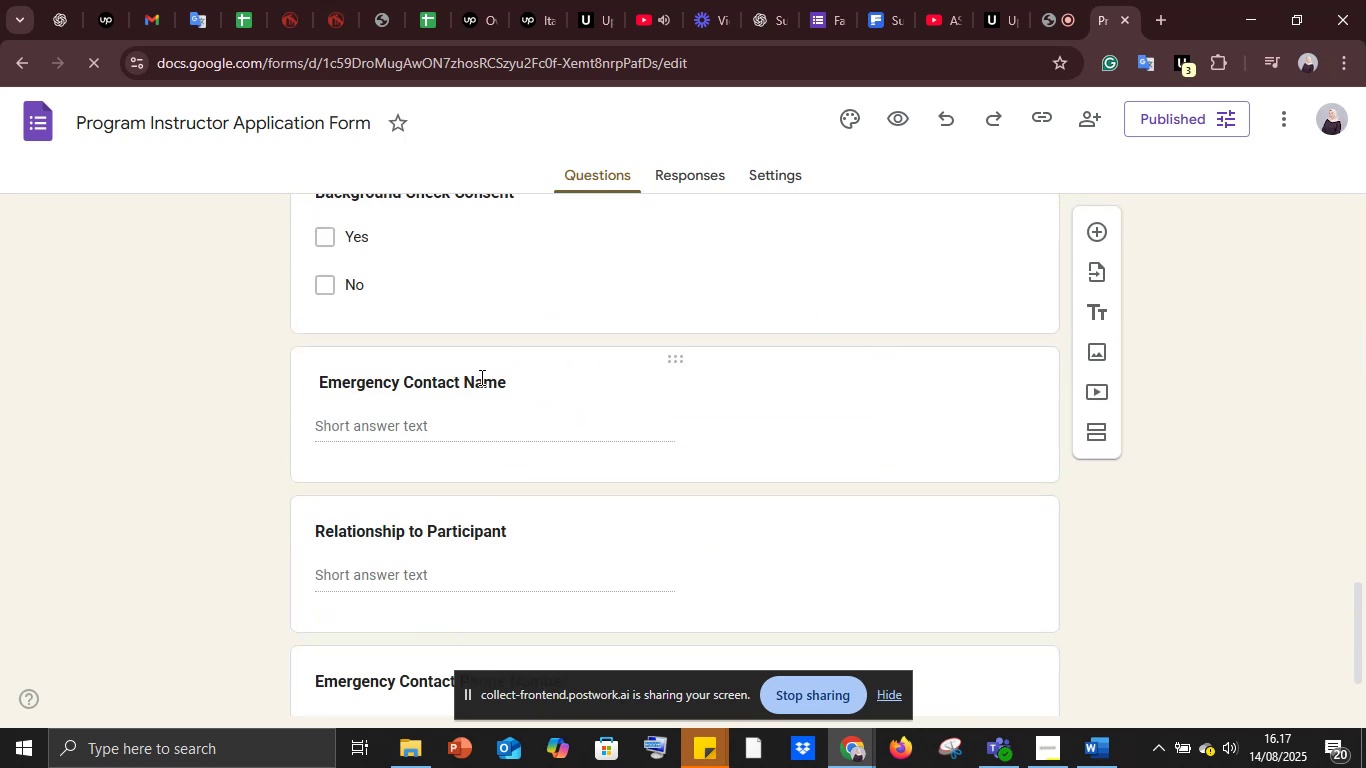 
left_click_drag(start_coordinate=[511, 382], to_coordinate=[316, 394])
 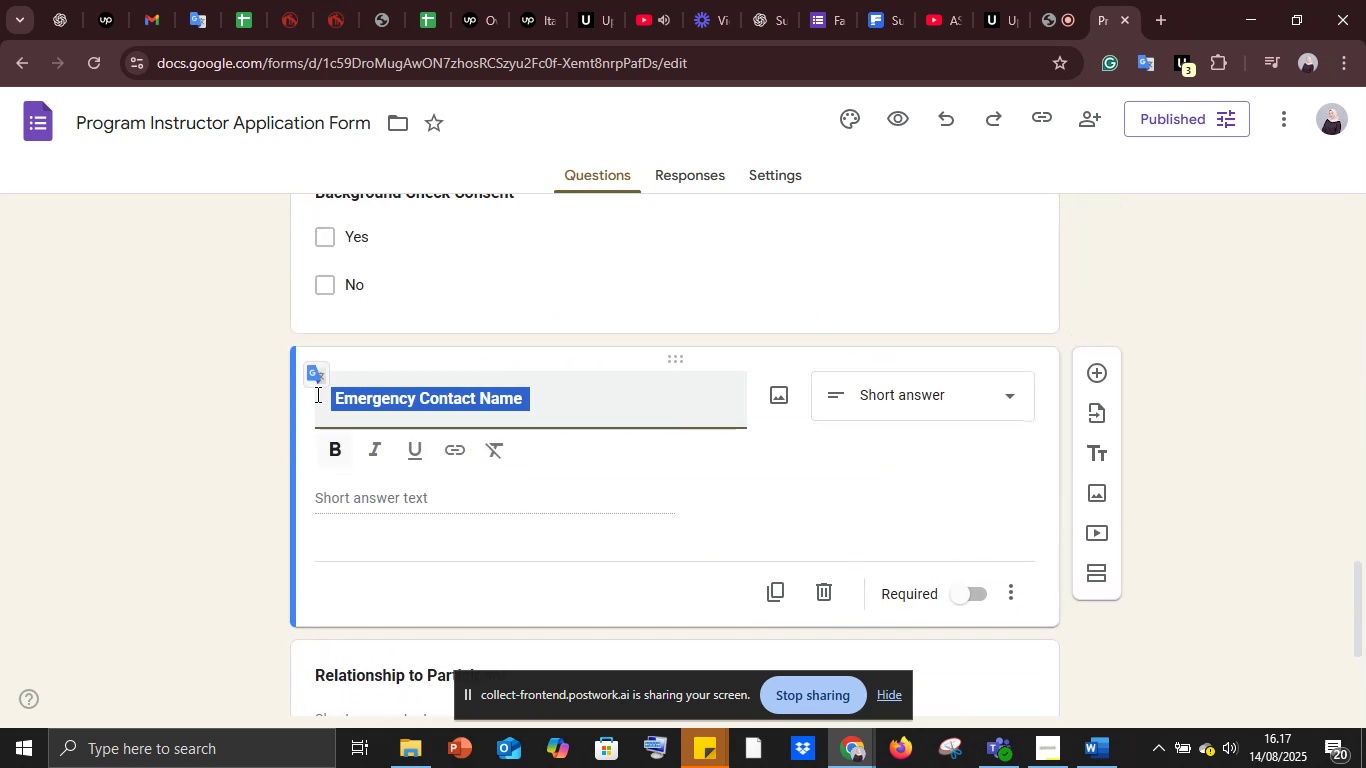 
key(Control+C)
 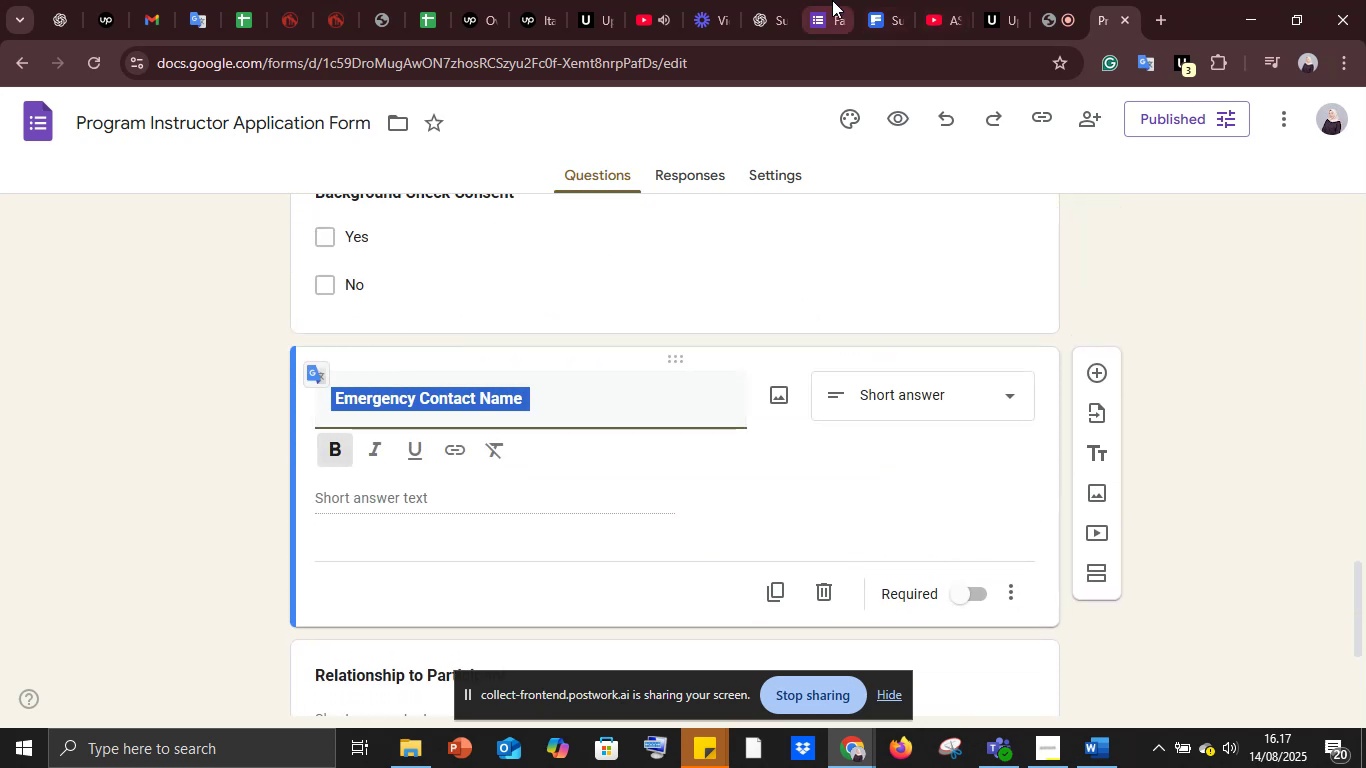 
left_click([821, 0])
 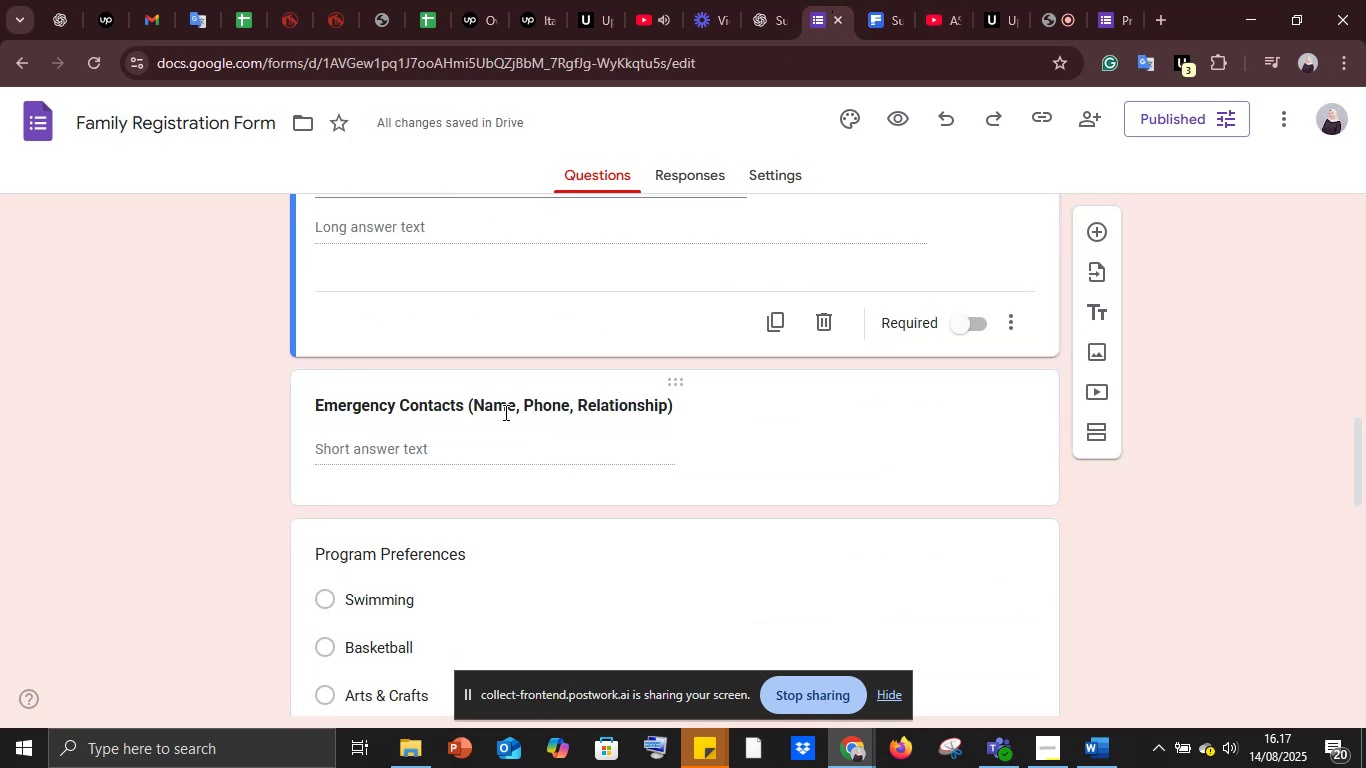 
left_click([504, 412])
 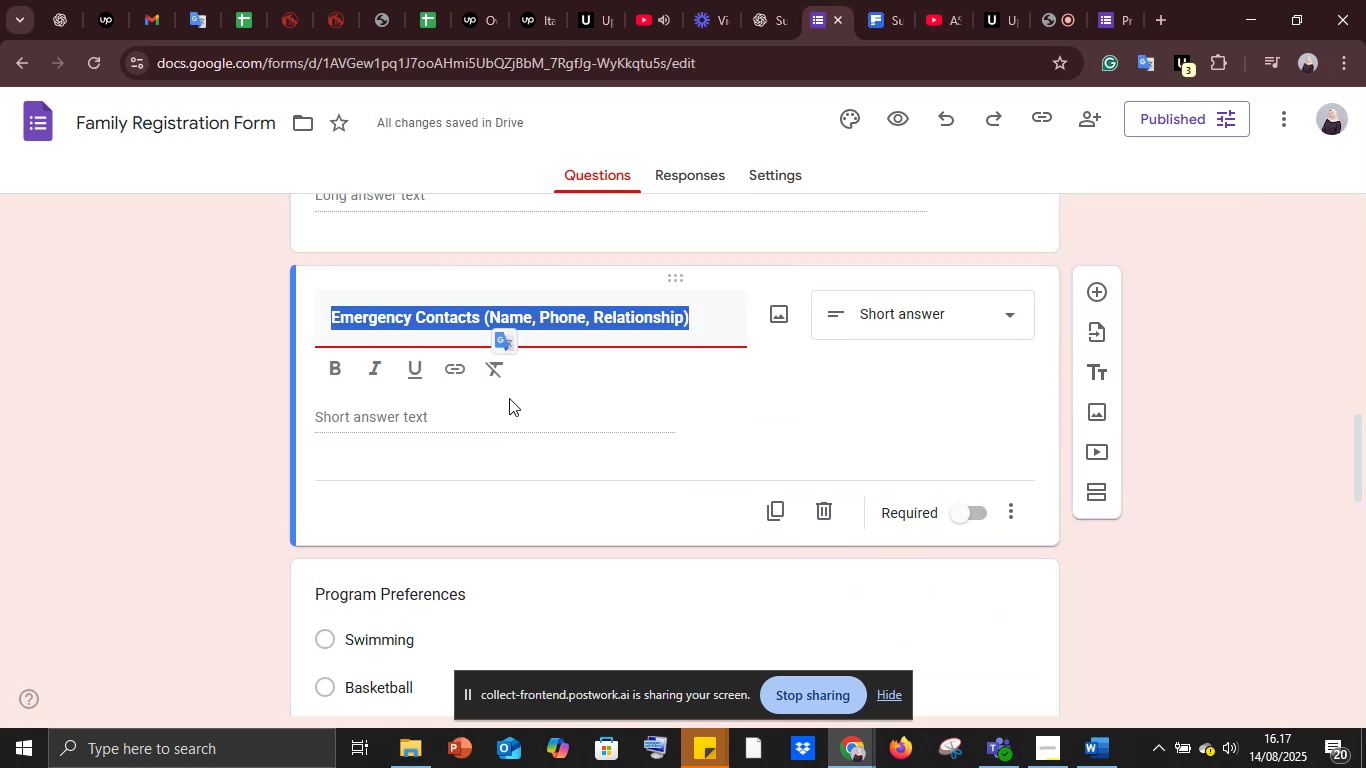 
key(Control+V)
 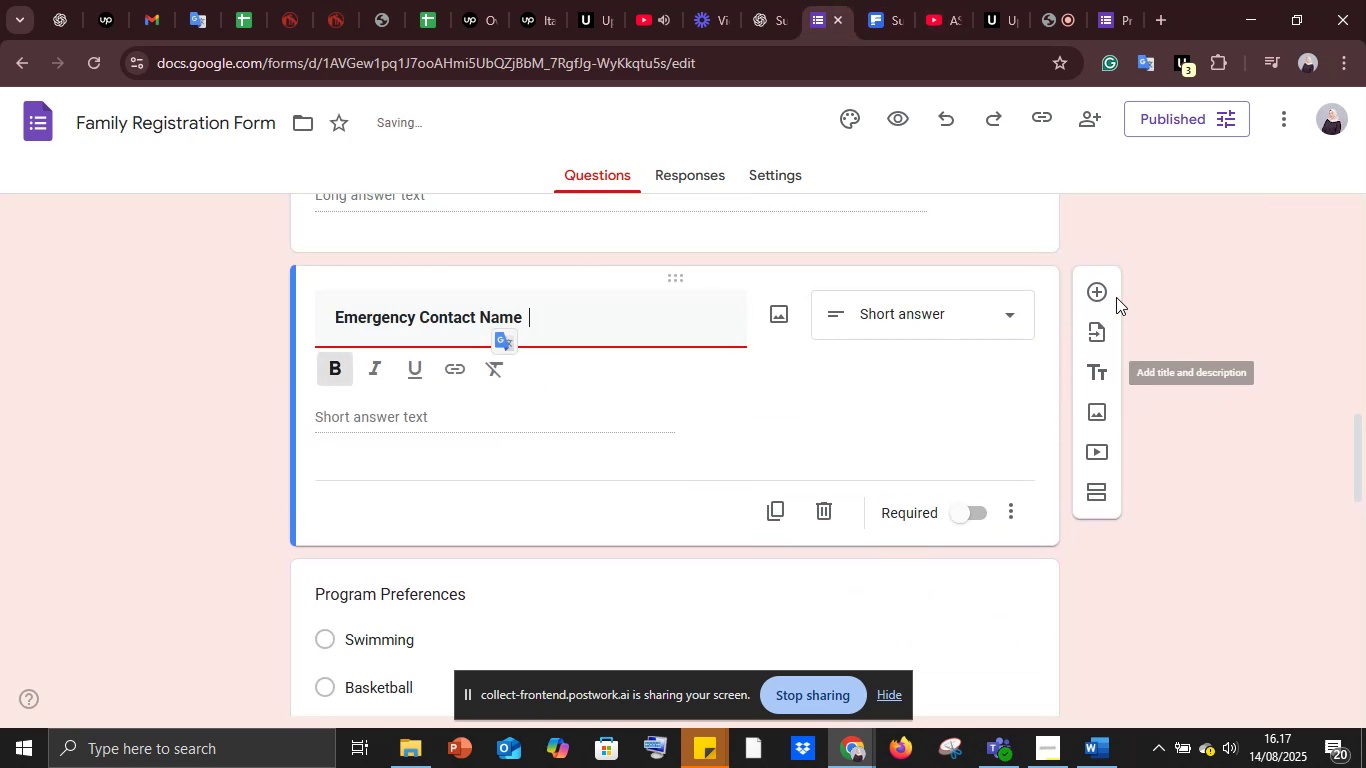 
left_click([1103, 282])
 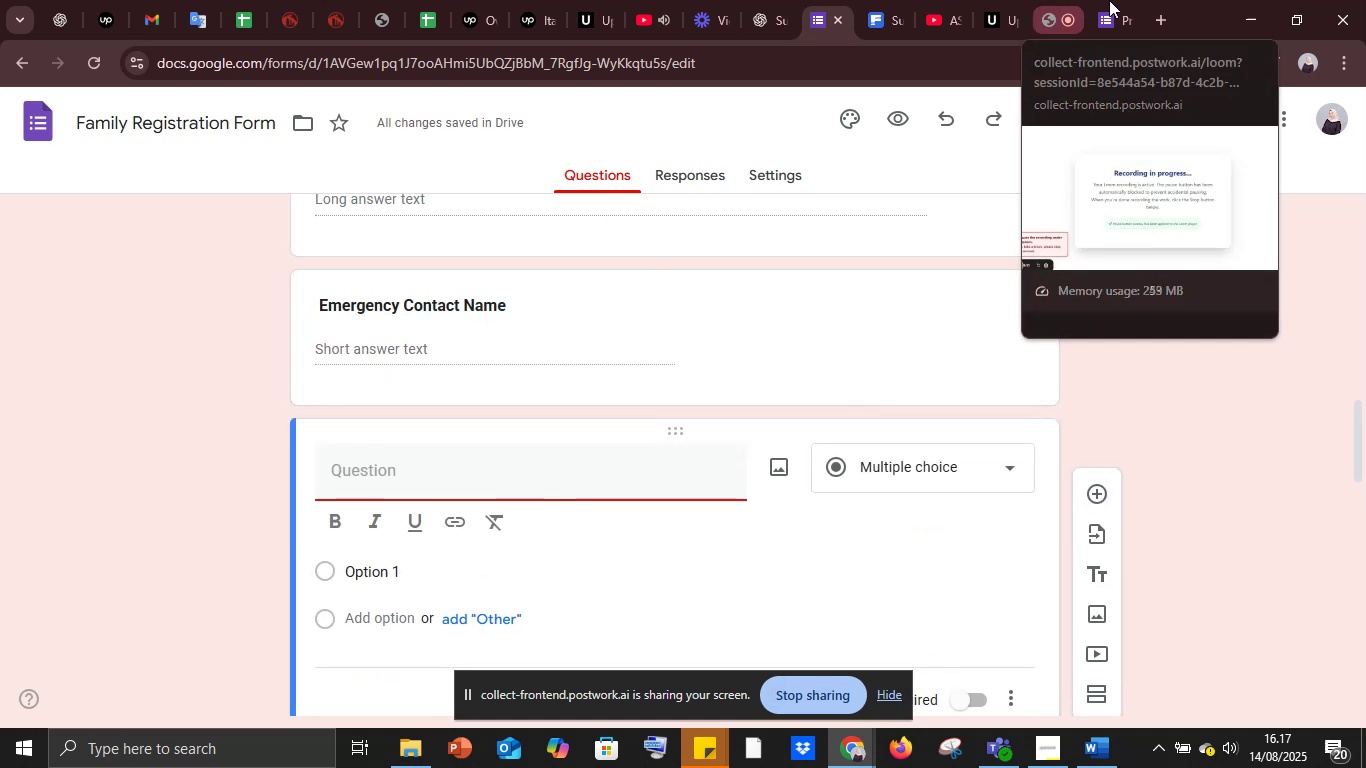 
left_click([1112, 0])
 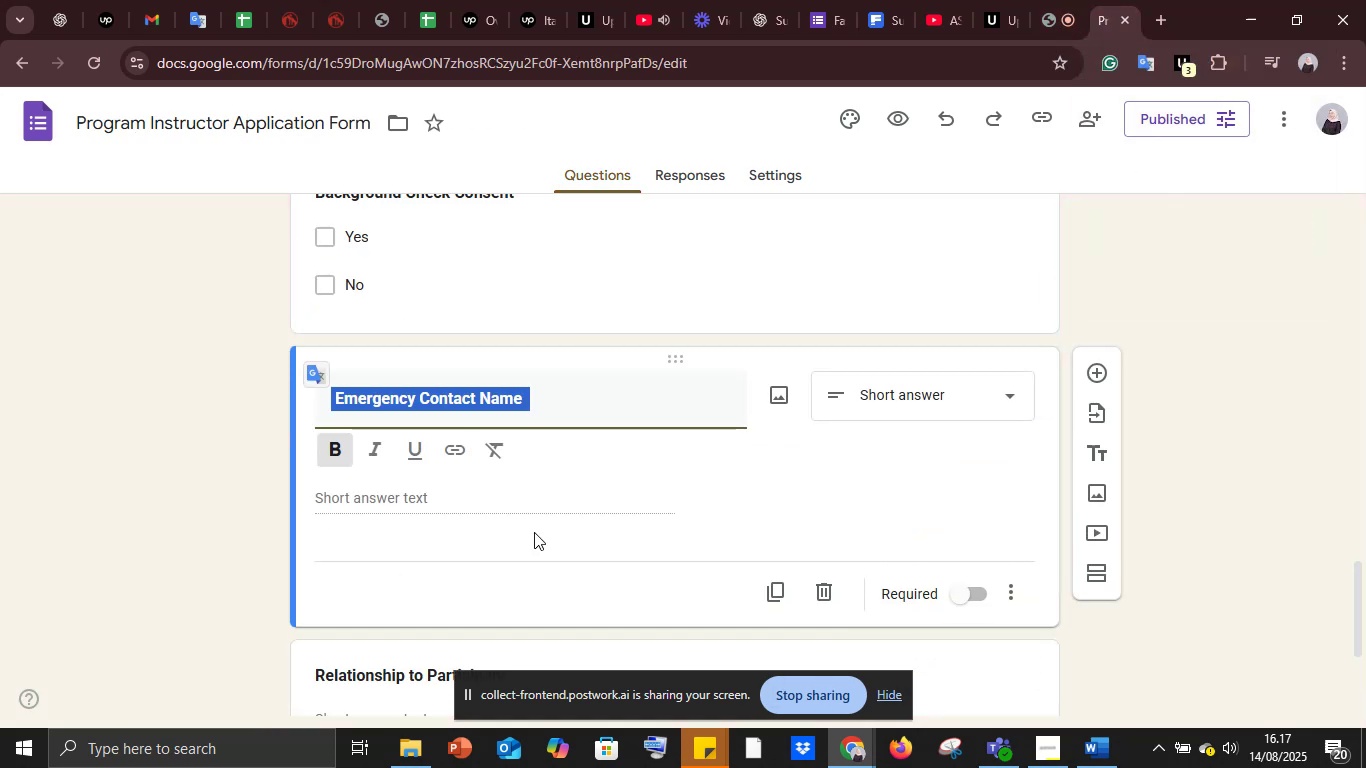 
scroll: coordinate [475, 583], scroll_direction: down, amount: 2.0
 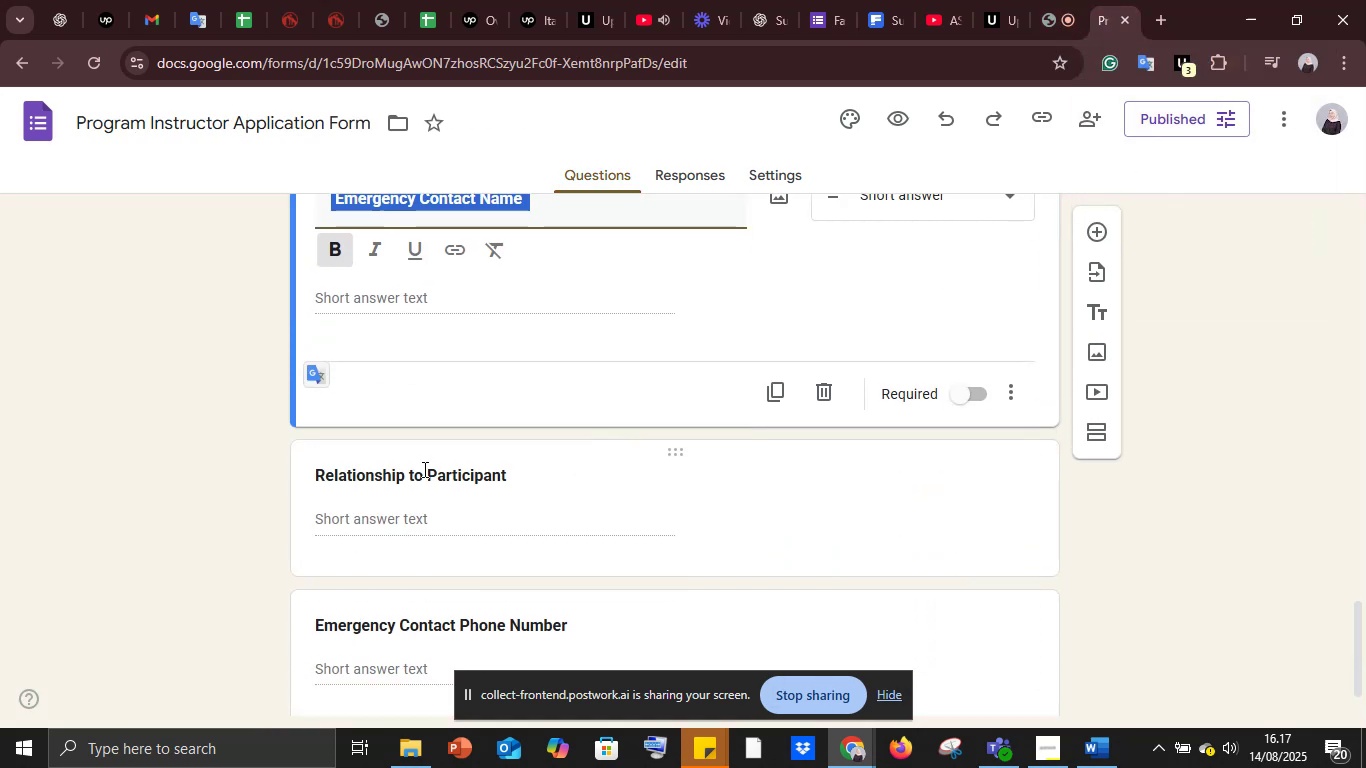 
left_click([422, 466])
 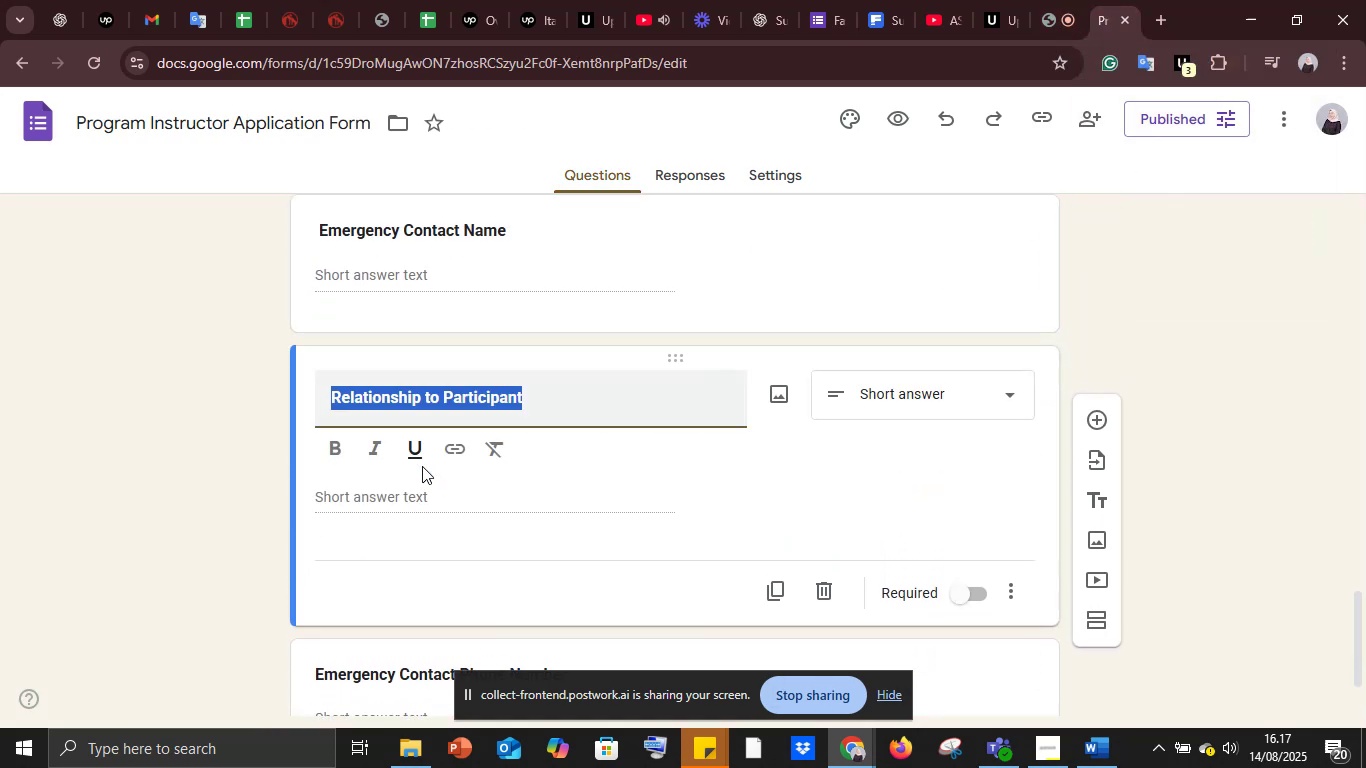 
key(Control+C)
 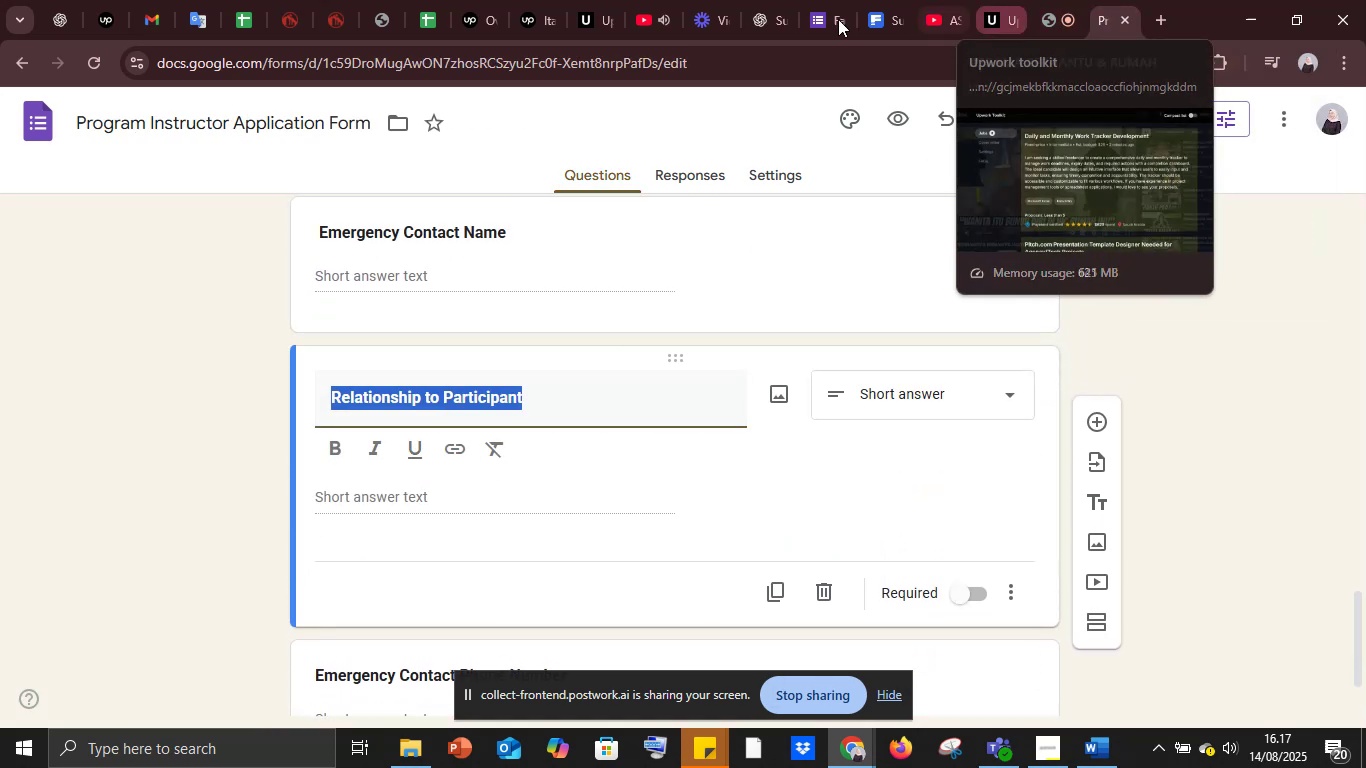 
left_click([813, 12])
 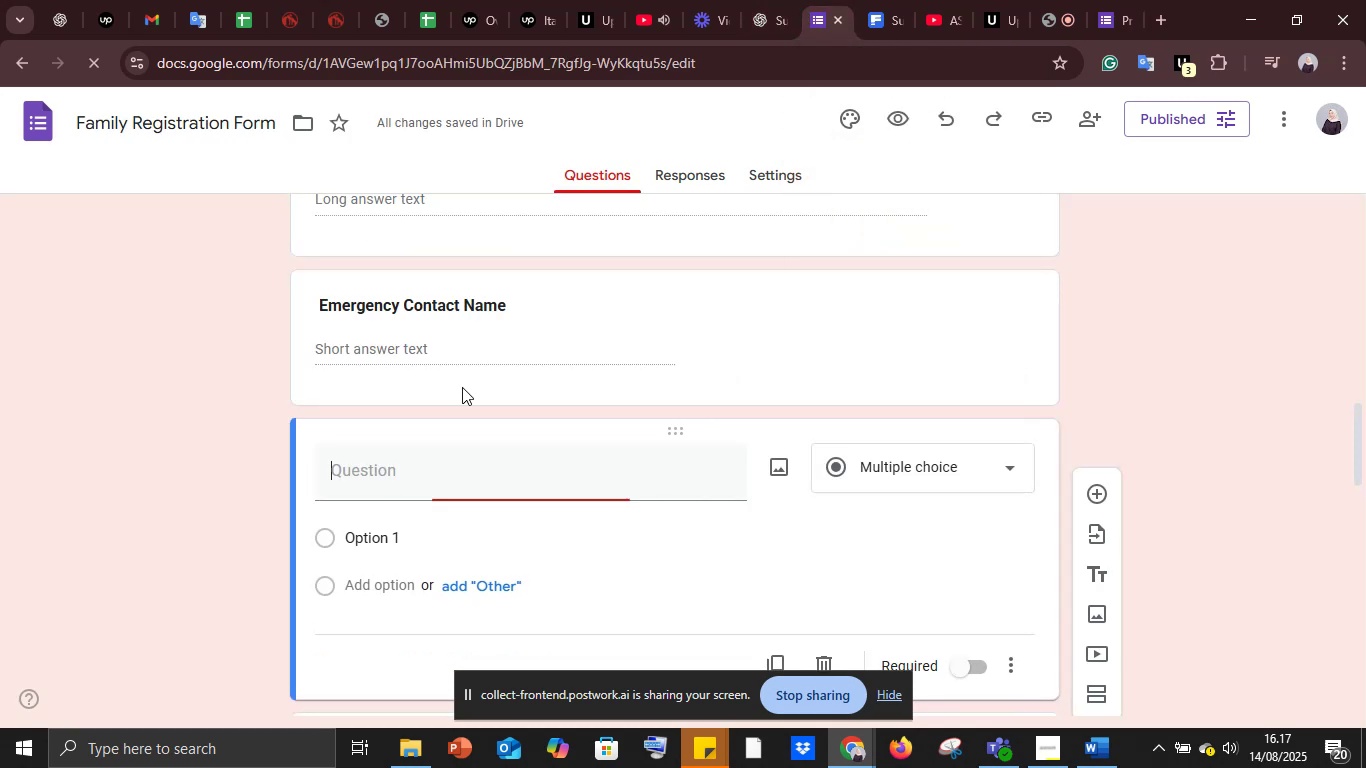 
key(Control+V)
 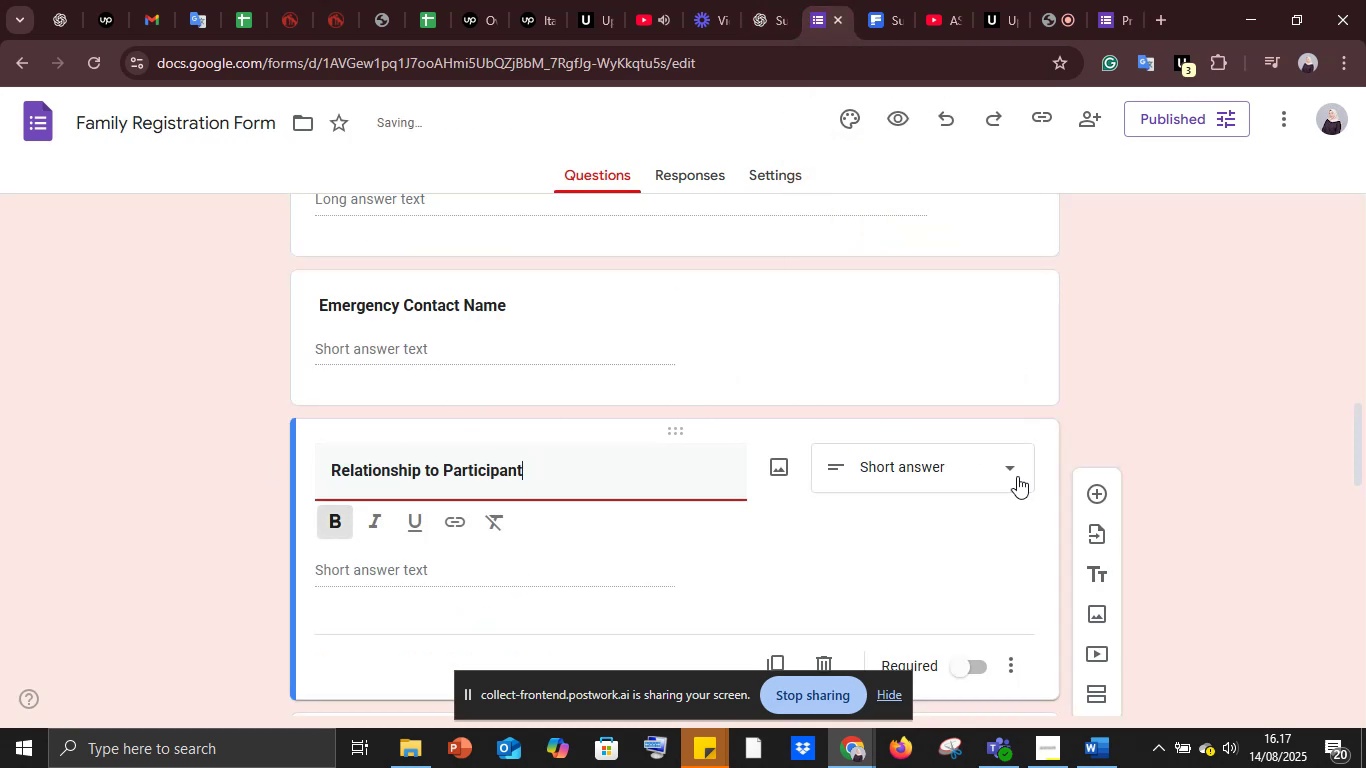 
left_click([923, 470])
 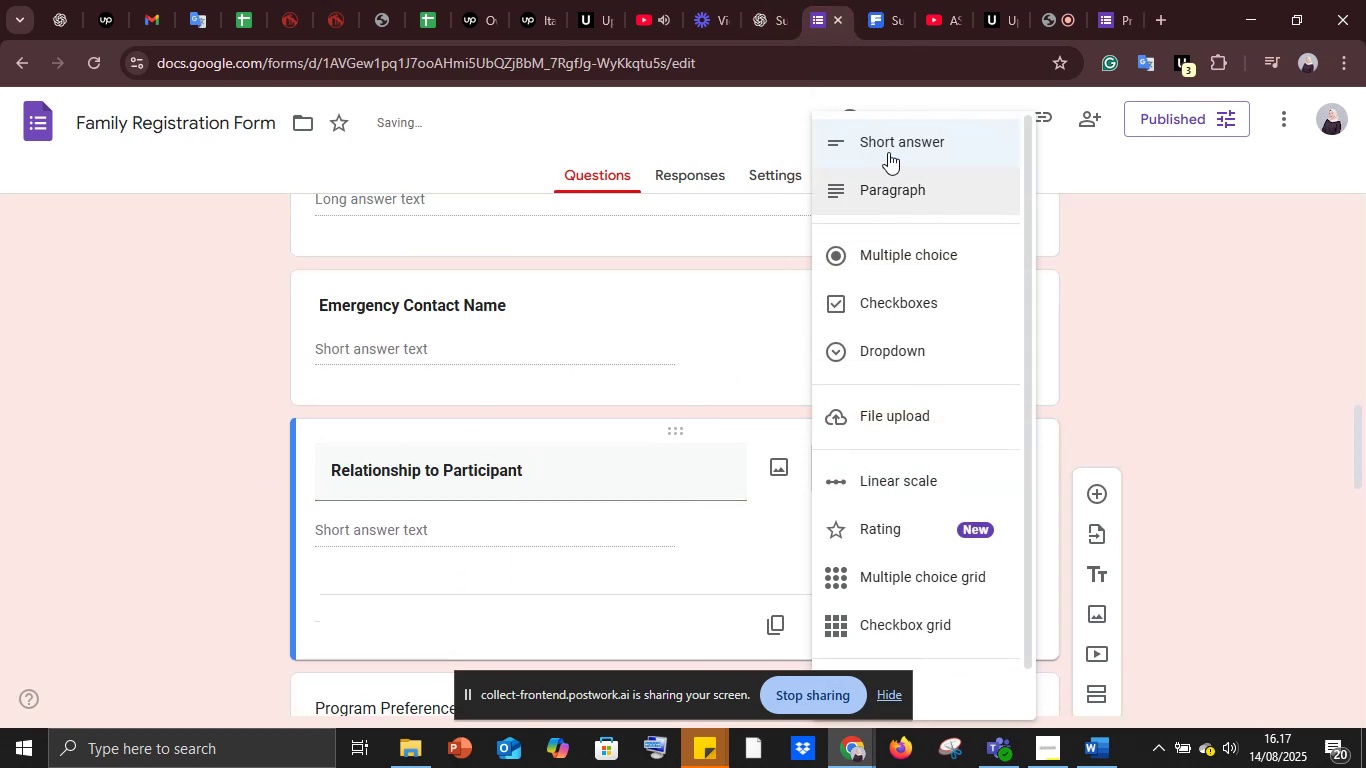 
left_click([885, 142])
 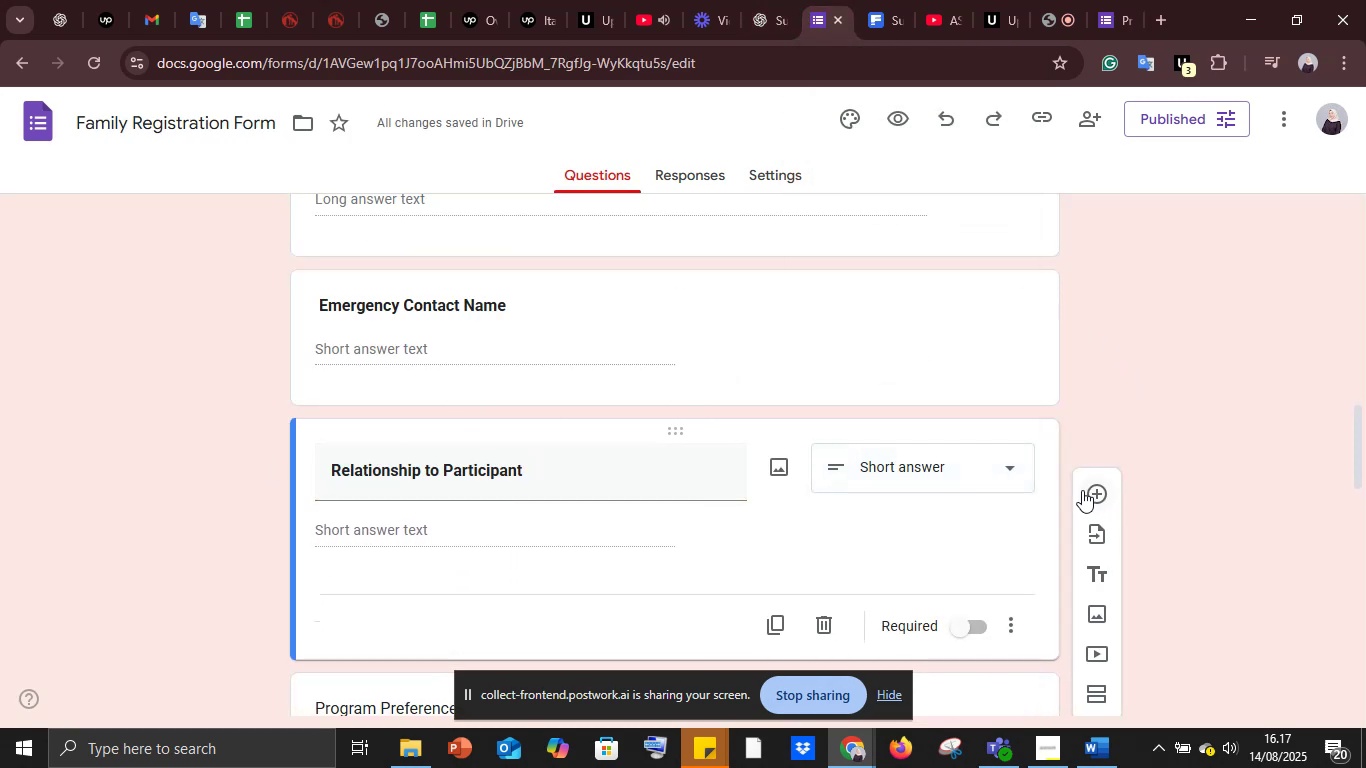 
left_click([1088, 482])
 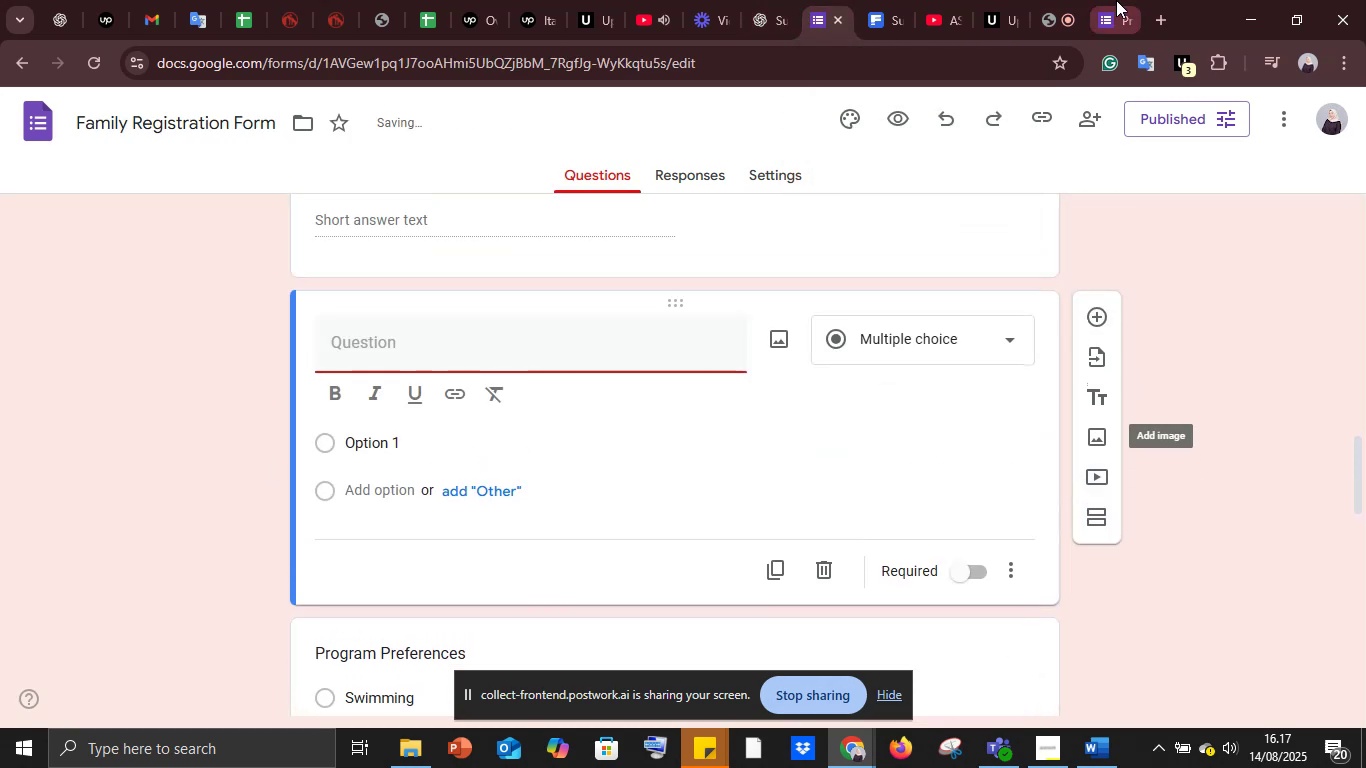 
left_click([1117, 0])
 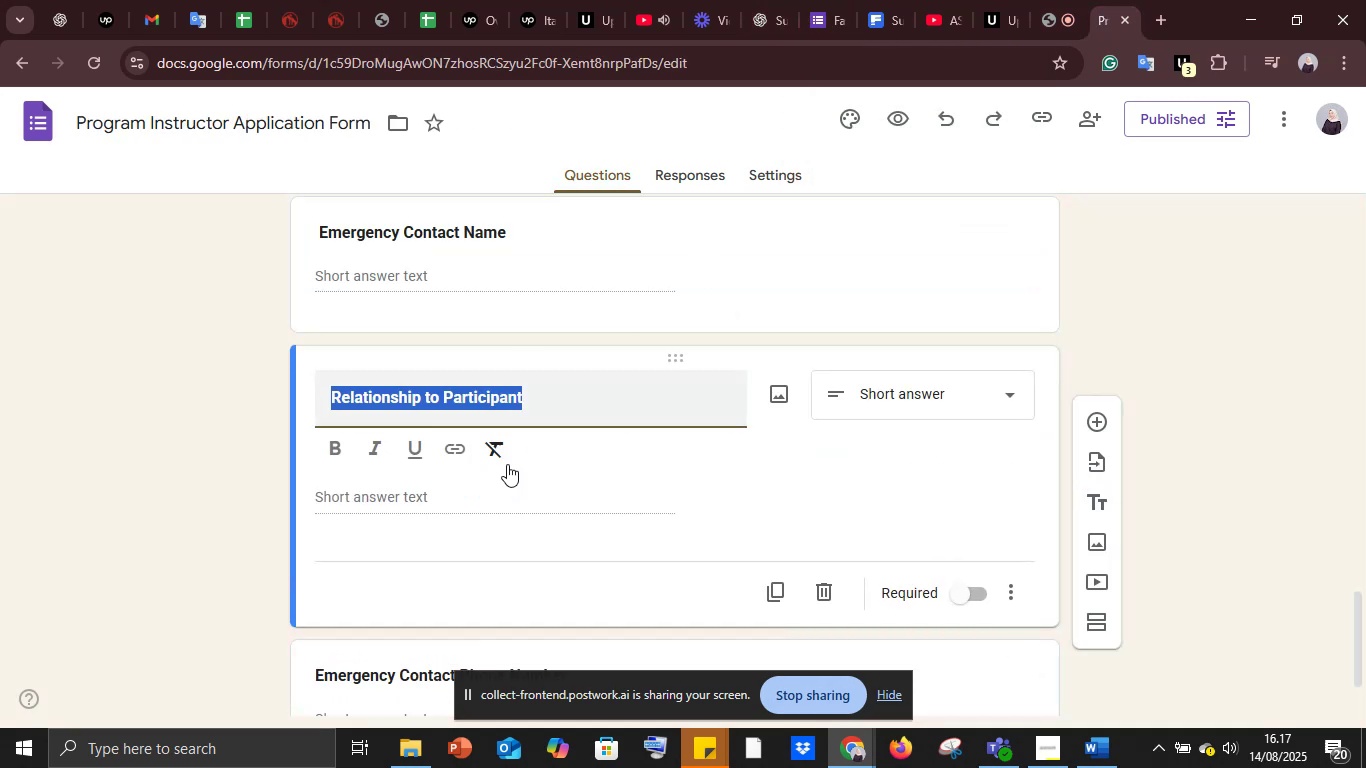 
scroll: coordinate [400, 584], scroll_direction: down, amount: 3.0
 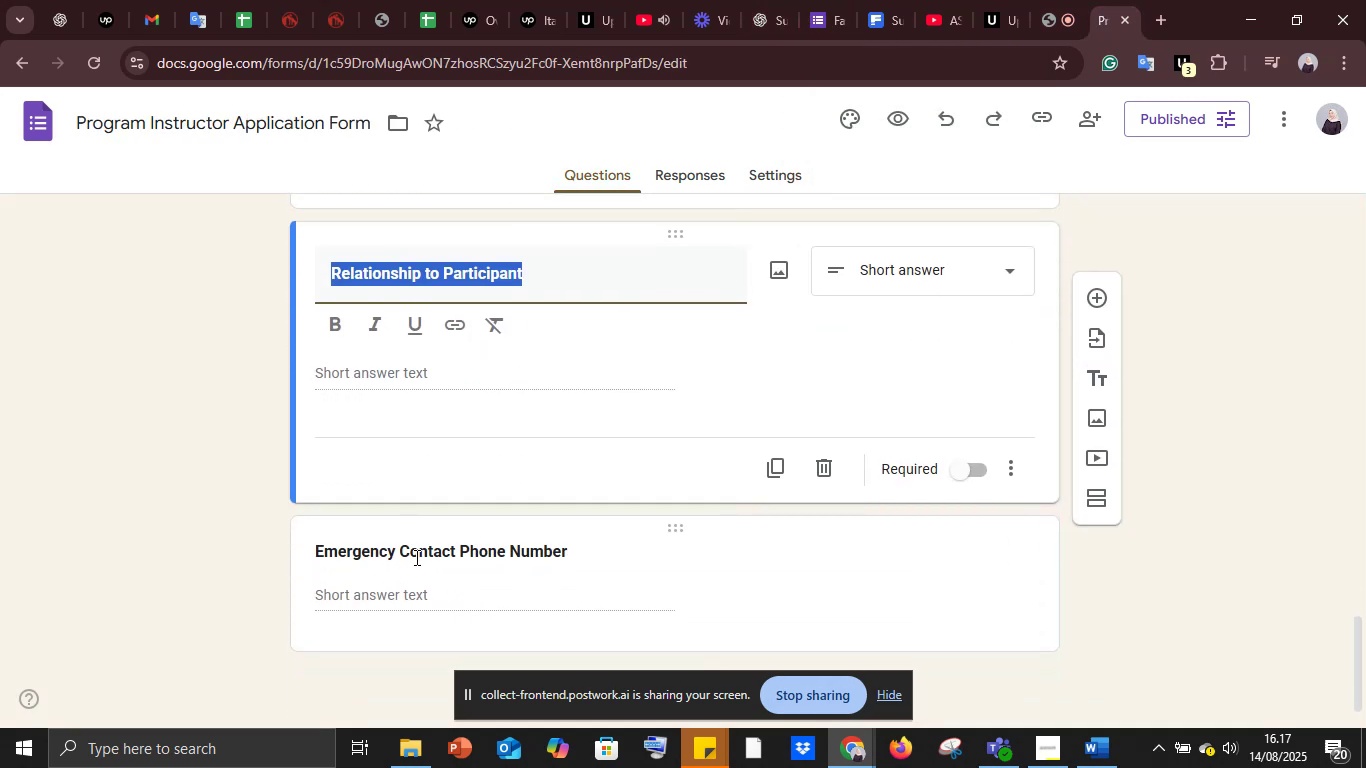 
left_click([416, 563])
 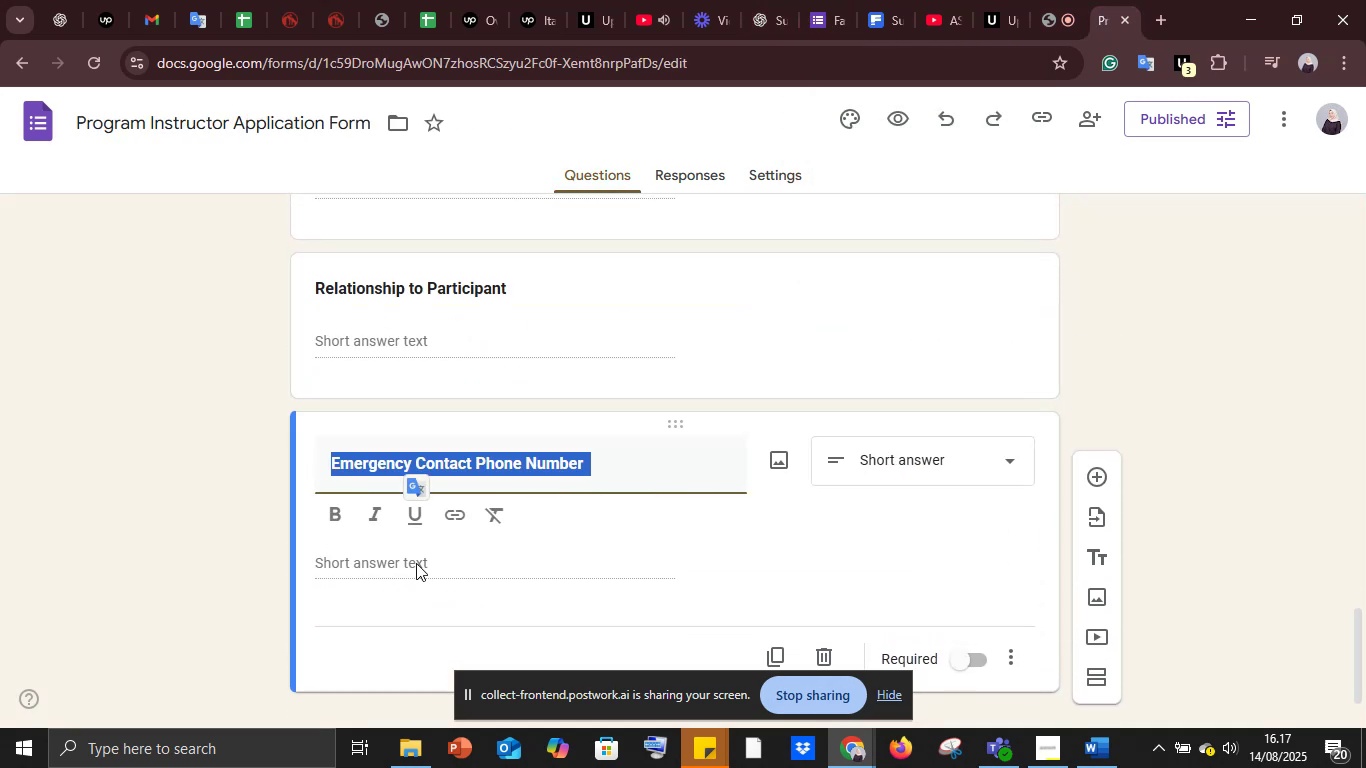 
key(Control+C)
 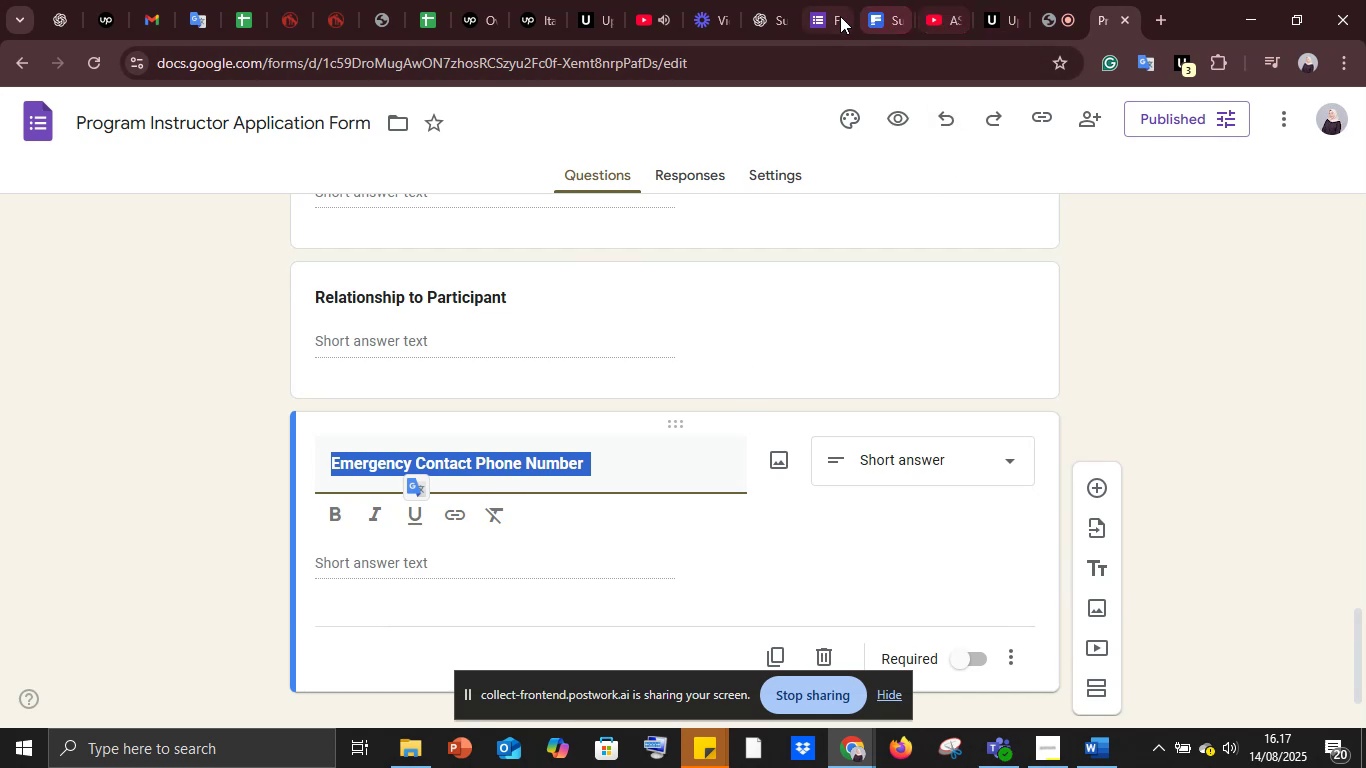 
left_click([831, 8])
 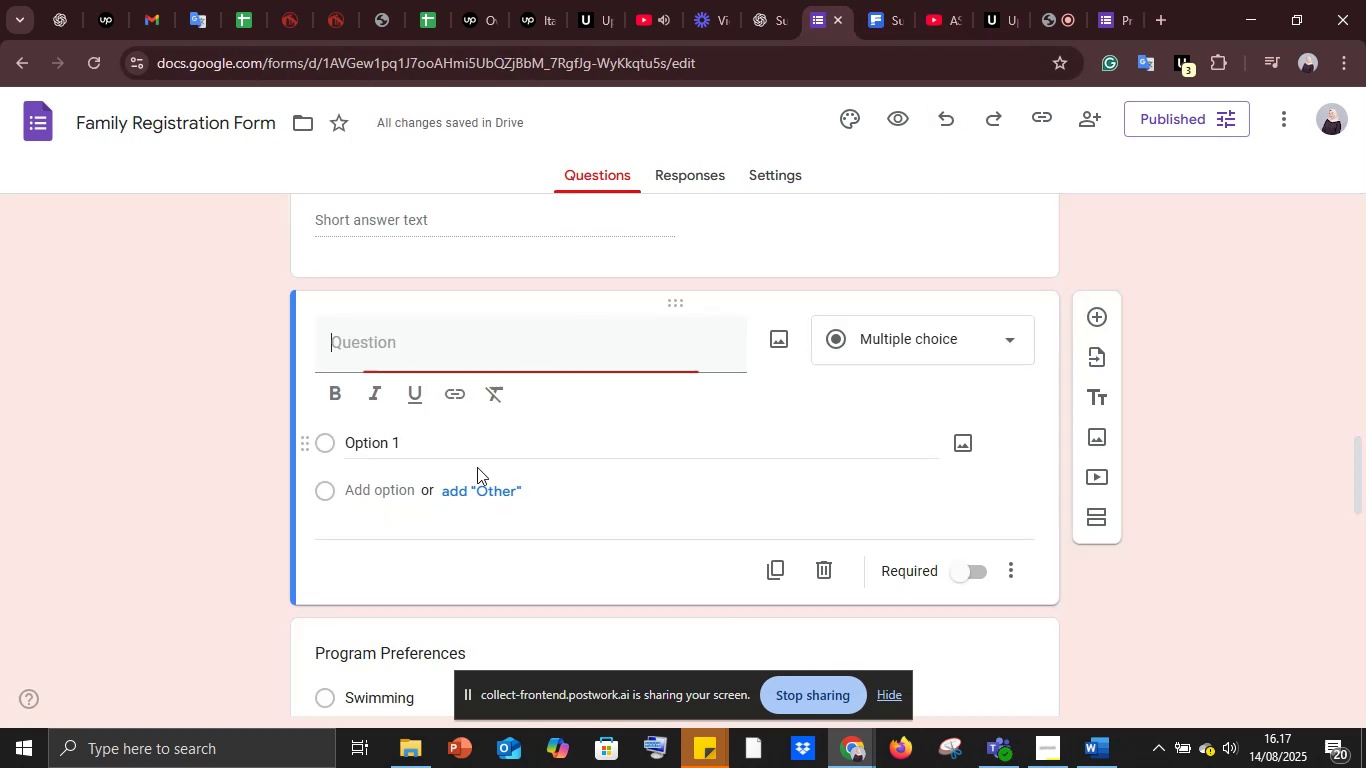 
key(Control+V)
 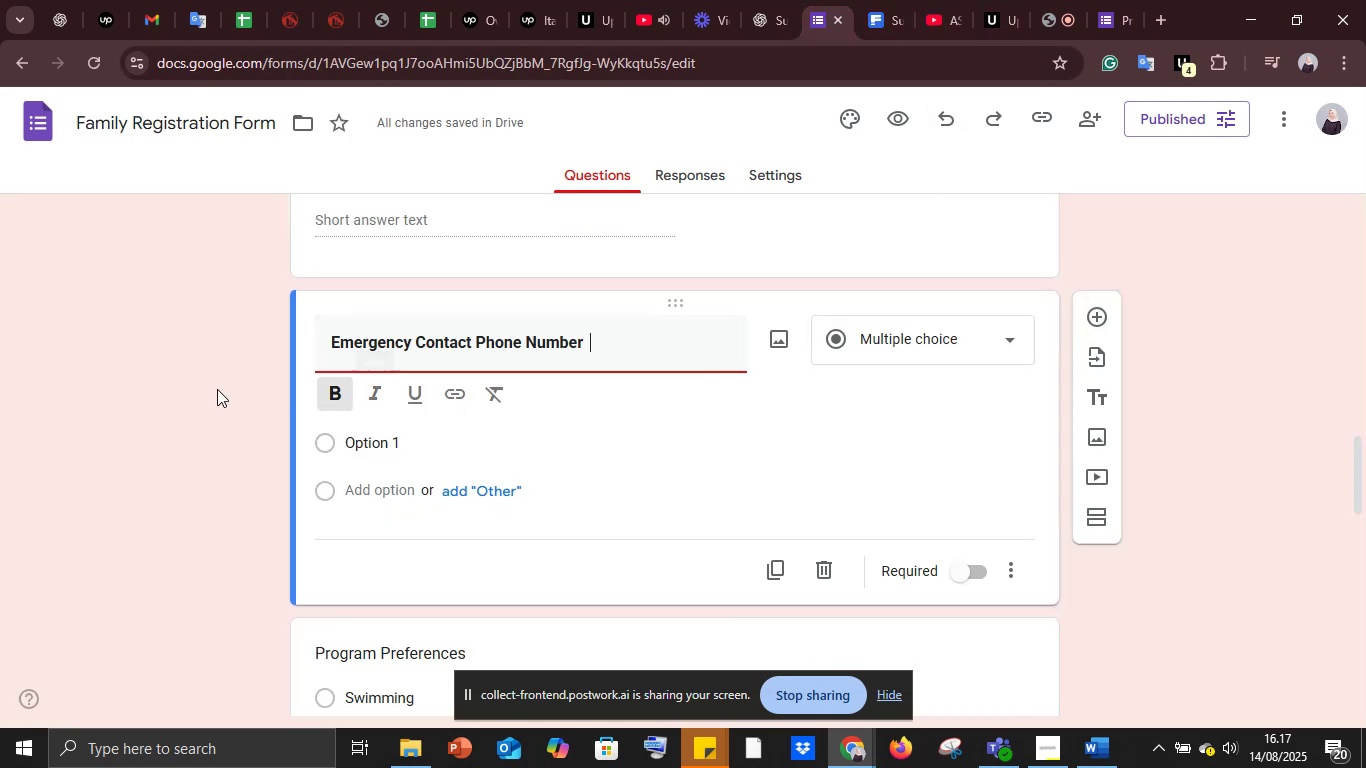 
left_click([217, 389])
 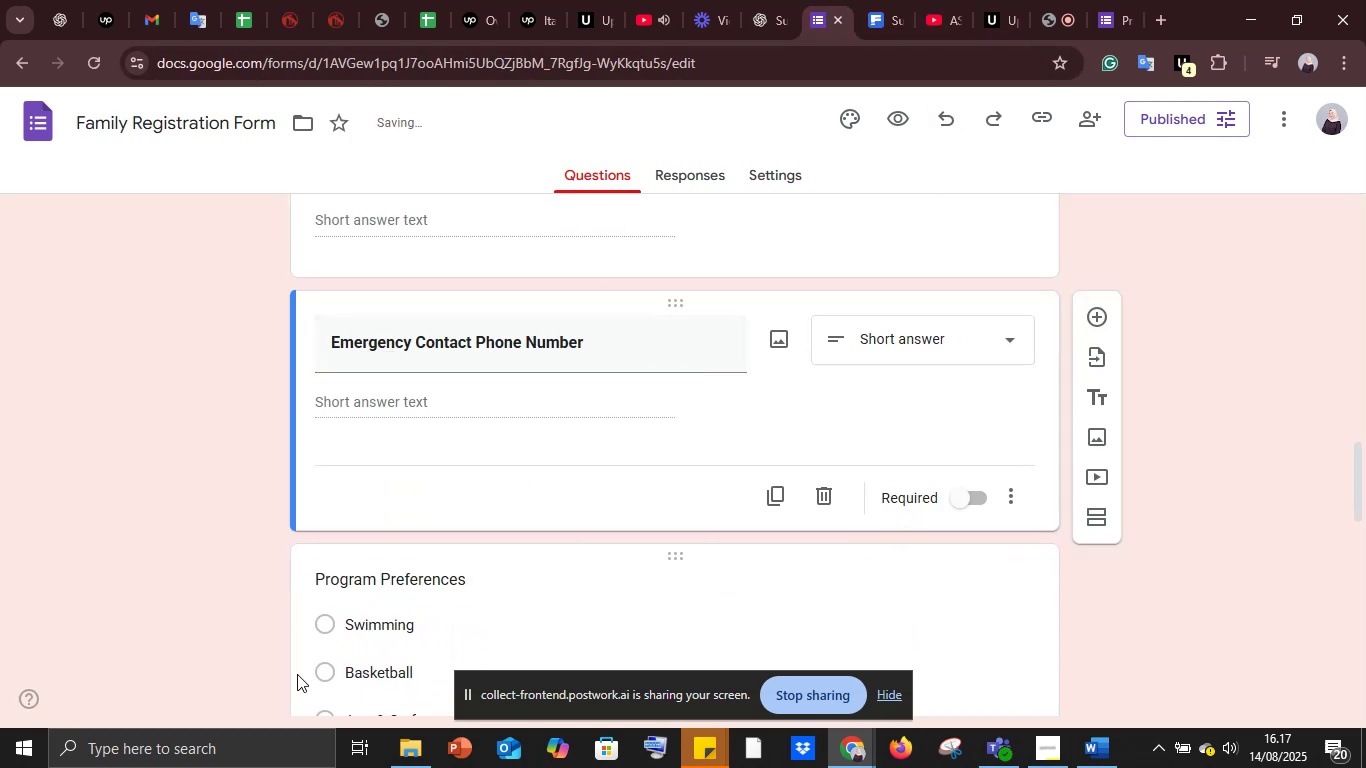 
scroll: coordinate [231, 581], scroll_direction: down, amount: 4.0
 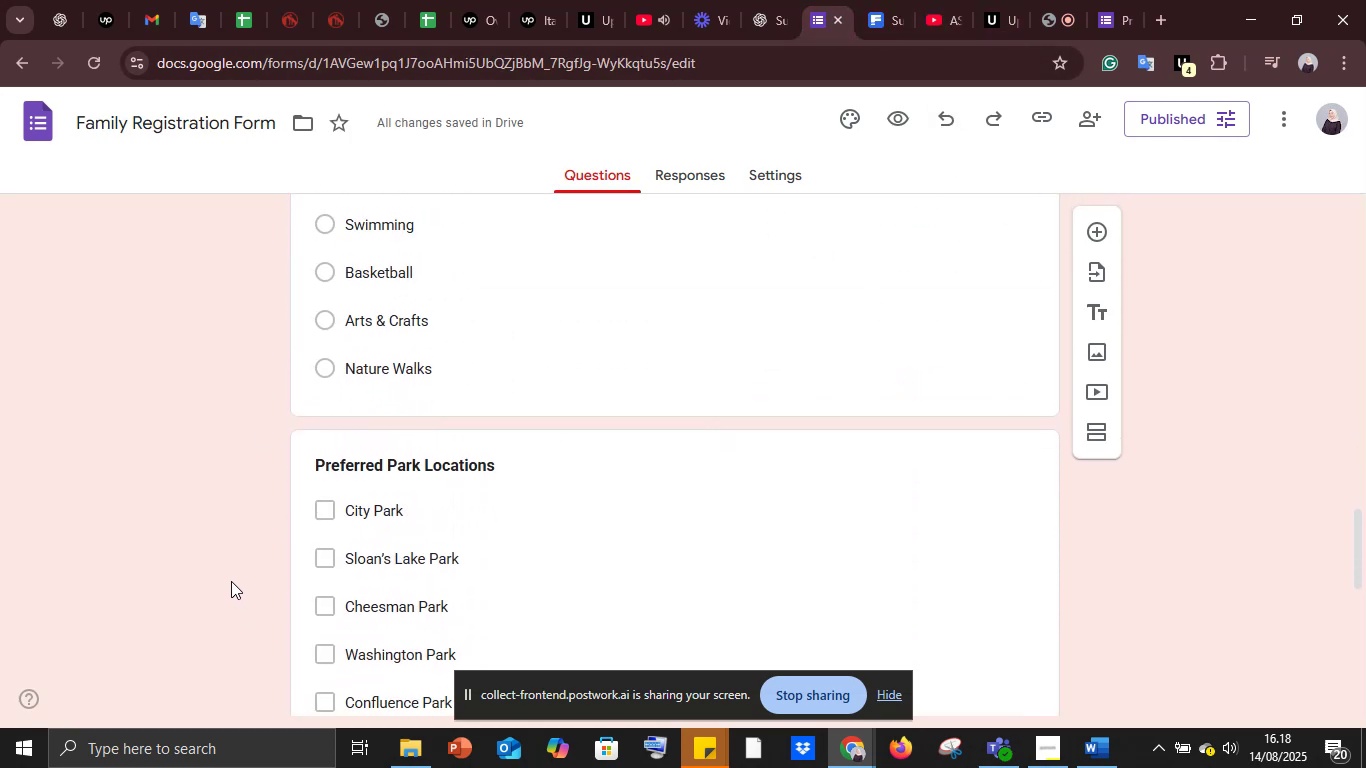 
scroll: coordinate [231, 581], scroll_direction: up, amount: 1.0
 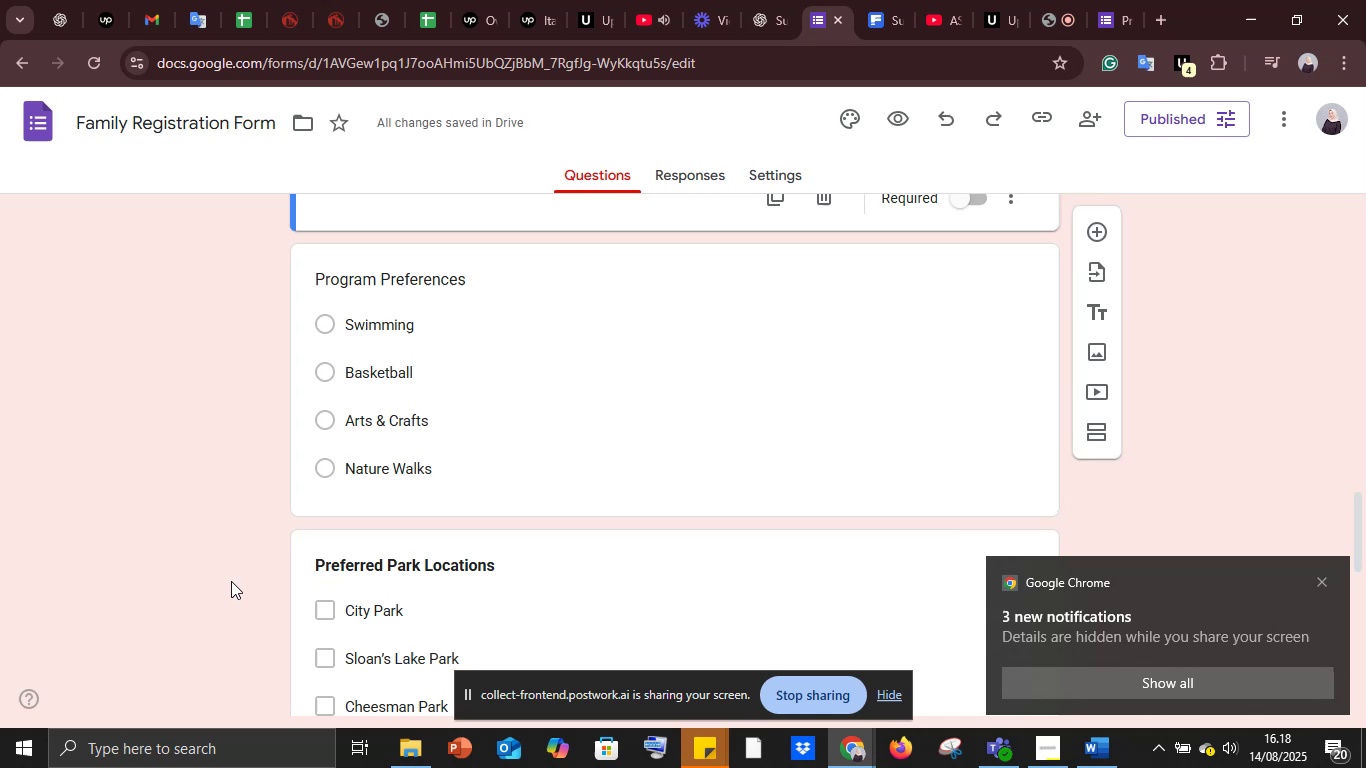 
scroll: coordinate [231, 581], scroll_direction: down, amount: 1.0
 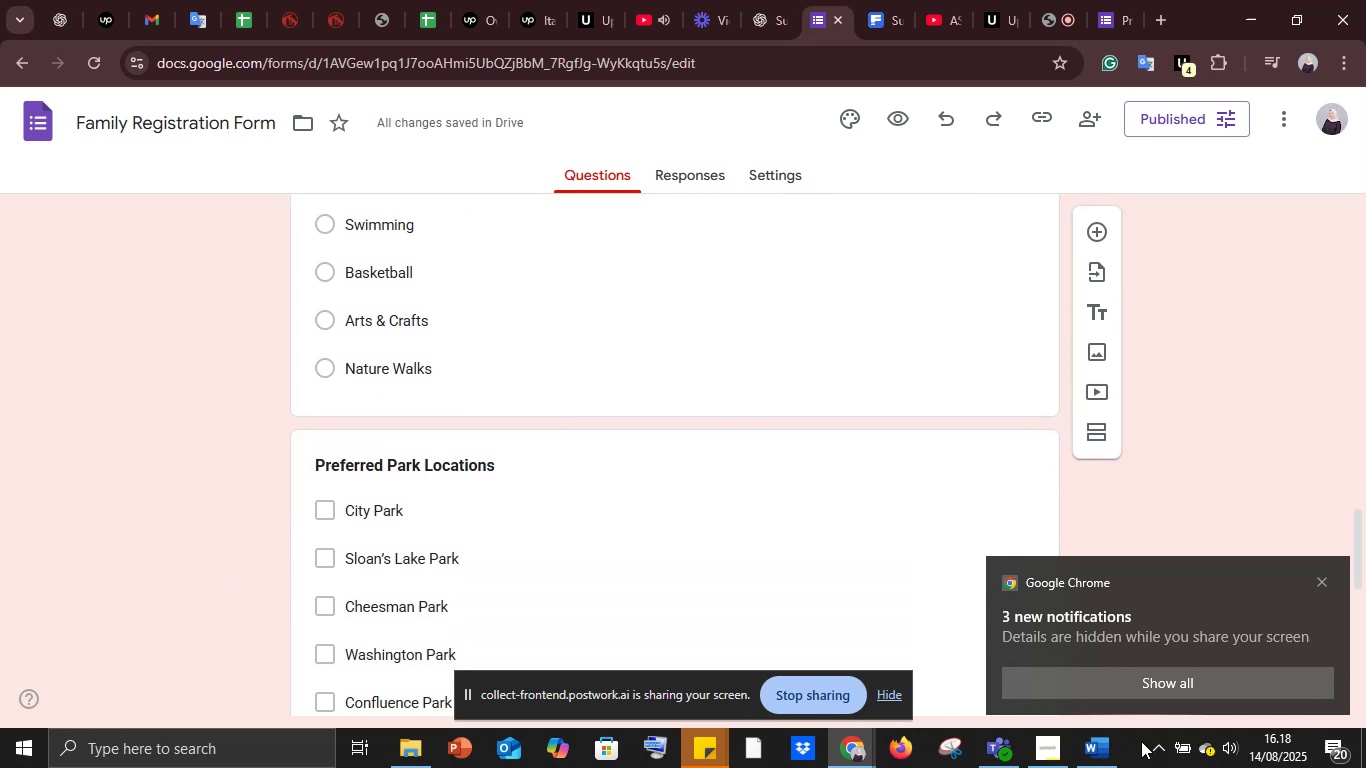 
left_click([1106, 748])
 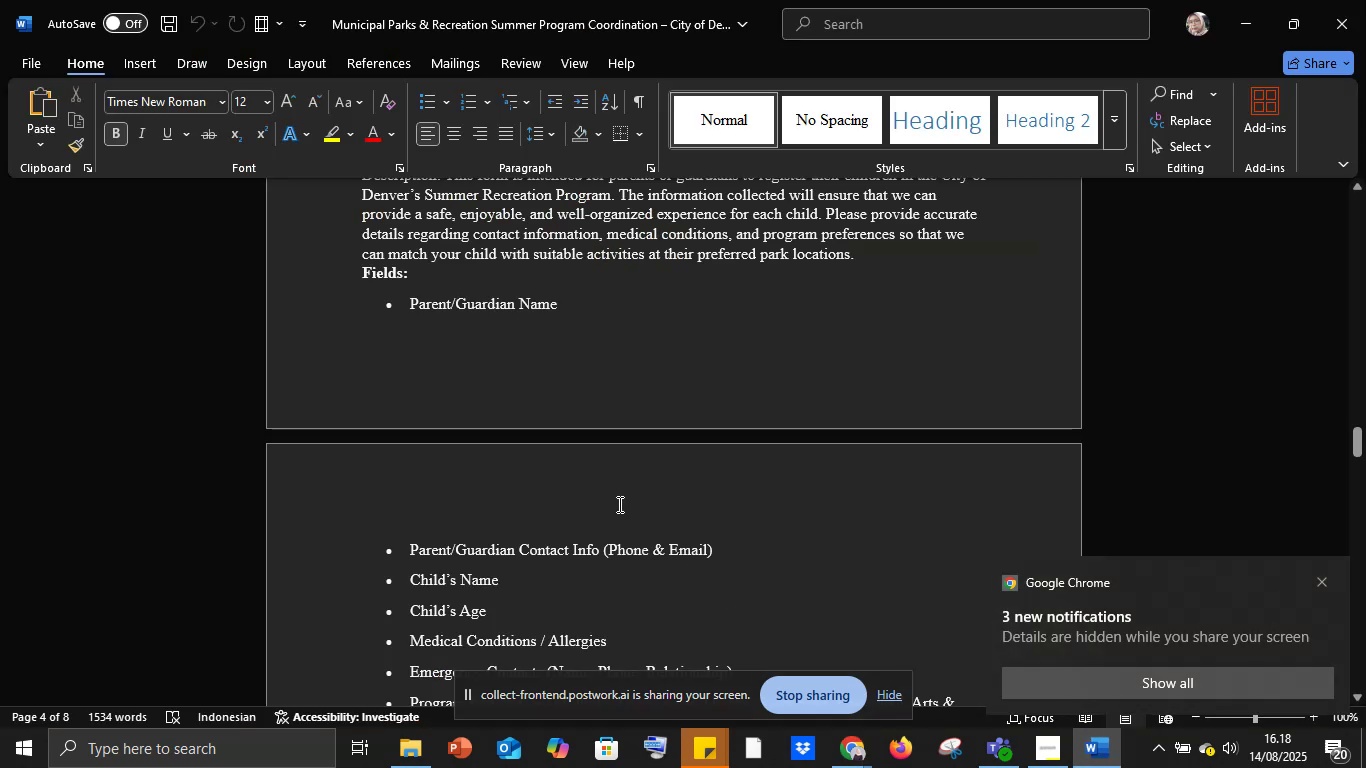 
scroll: coordinate [618, 504], scroll_direction: down, amount: 4.0
 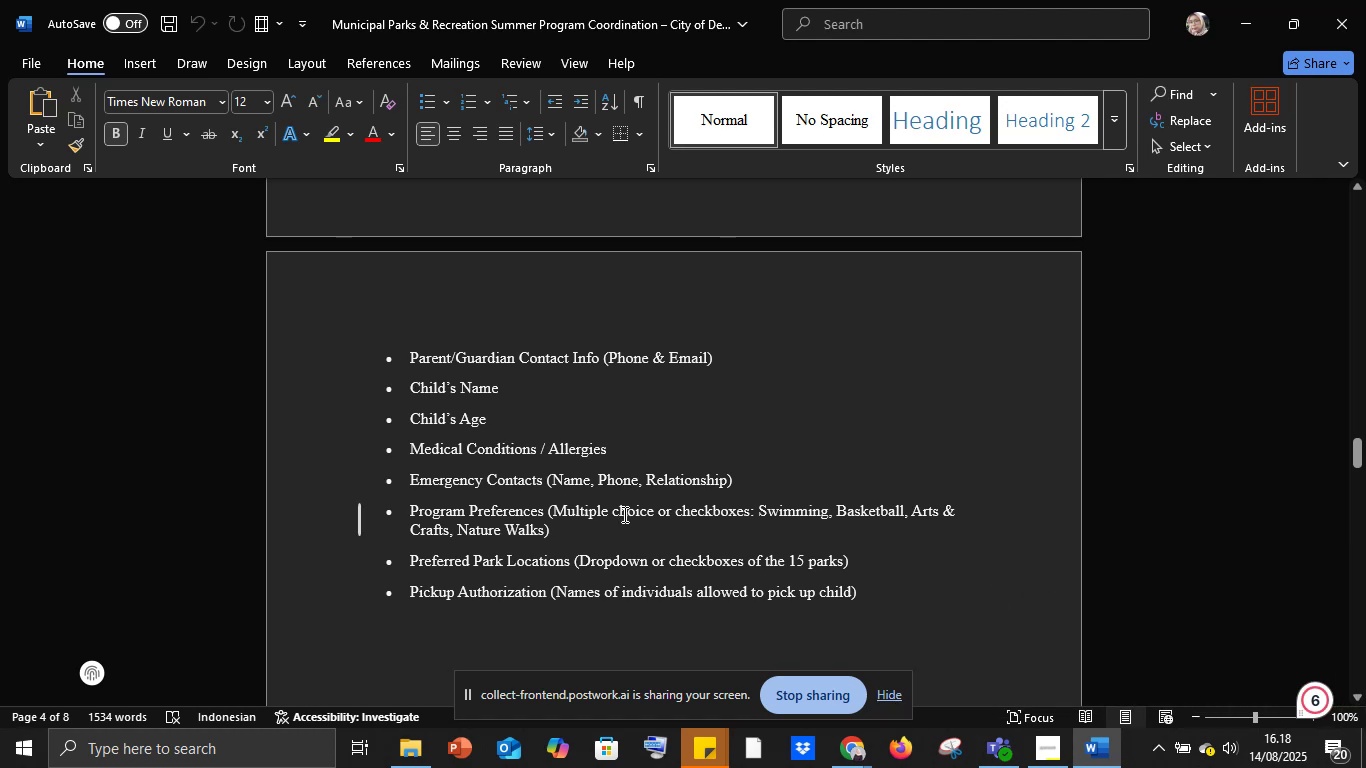 
wait(12.15)
 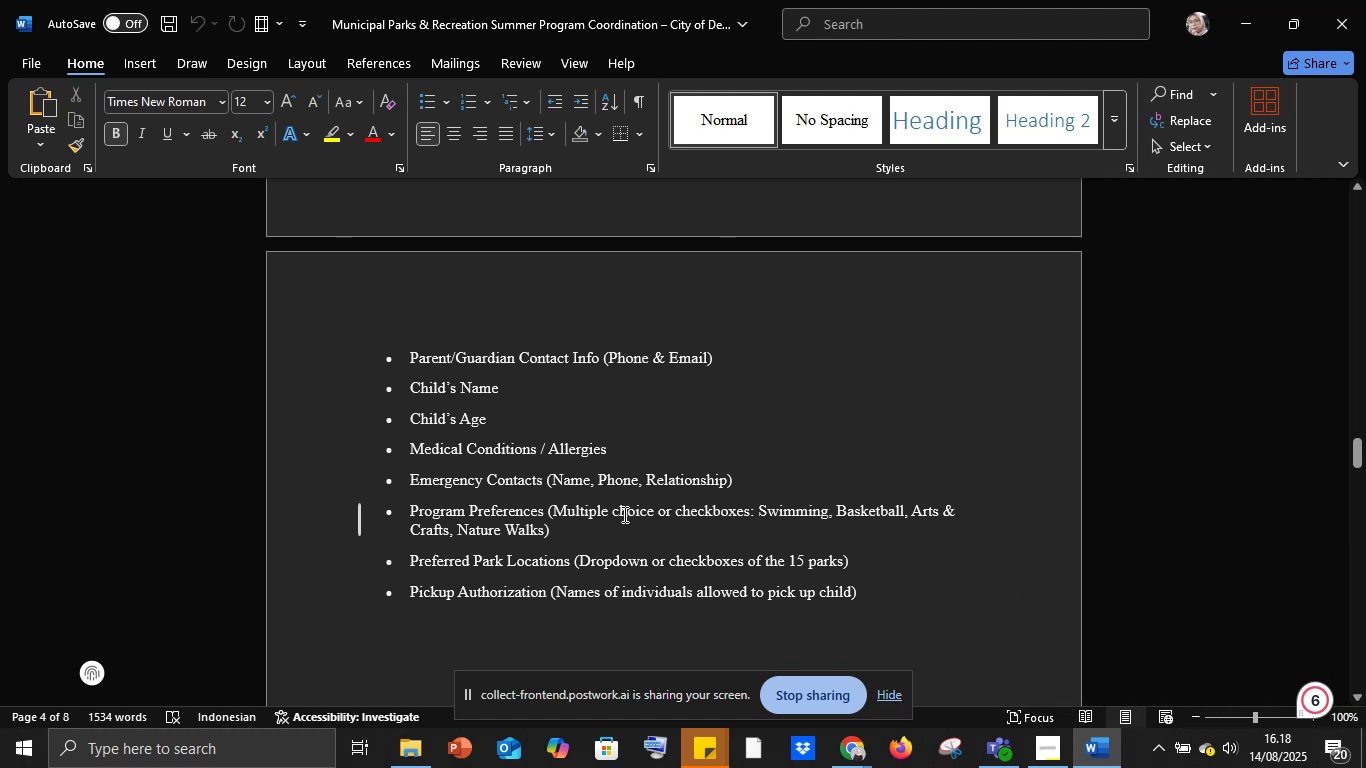 
left_click([851, 747])
 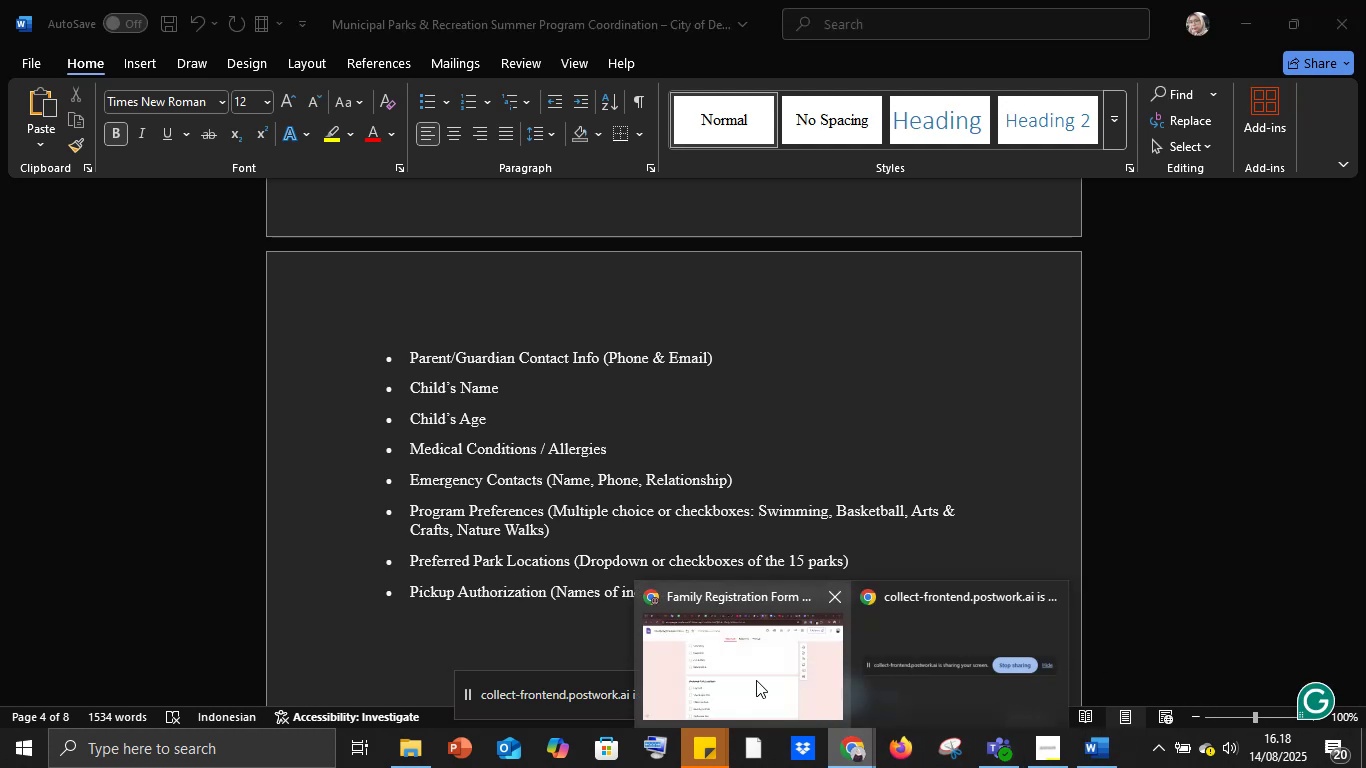 
double_click([756, 680])
 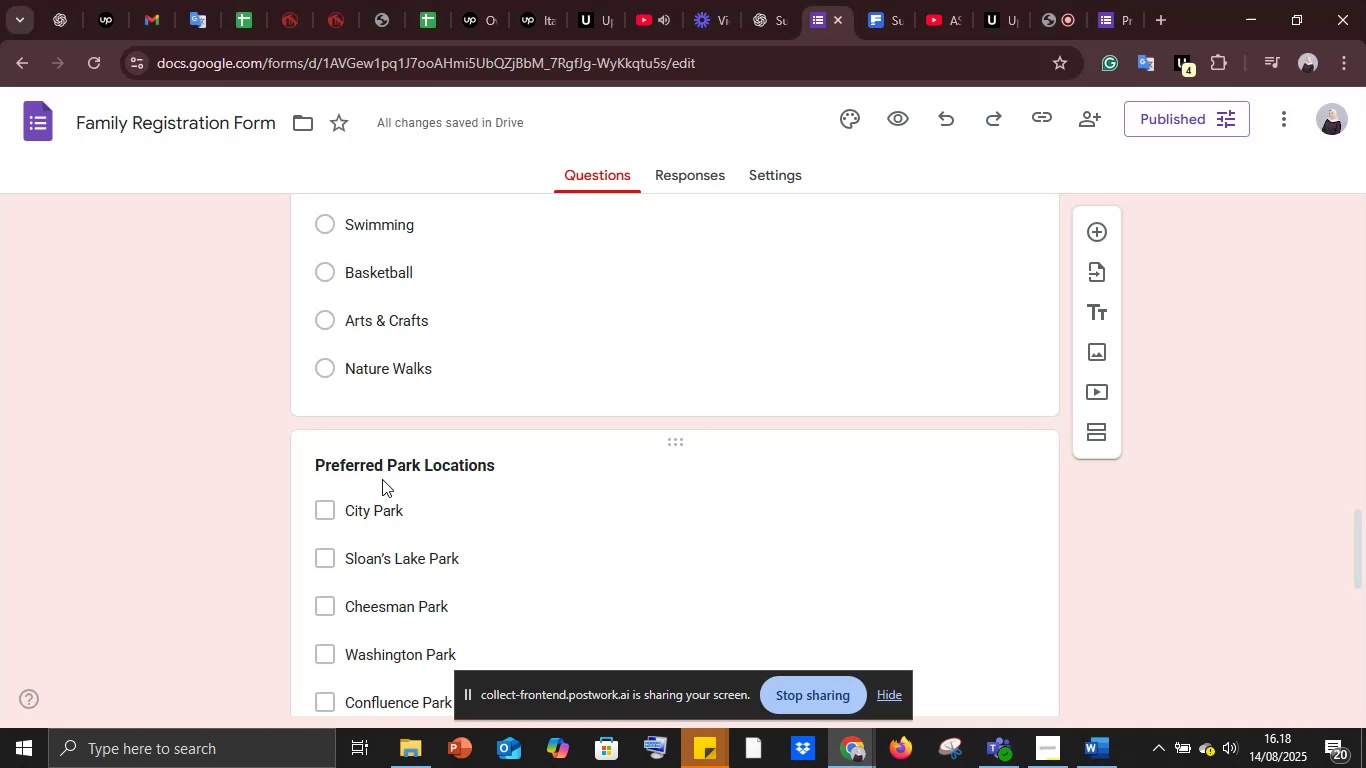 
scroll: coordinate [382, 479], scroll_direction: up, amount: 4.0
 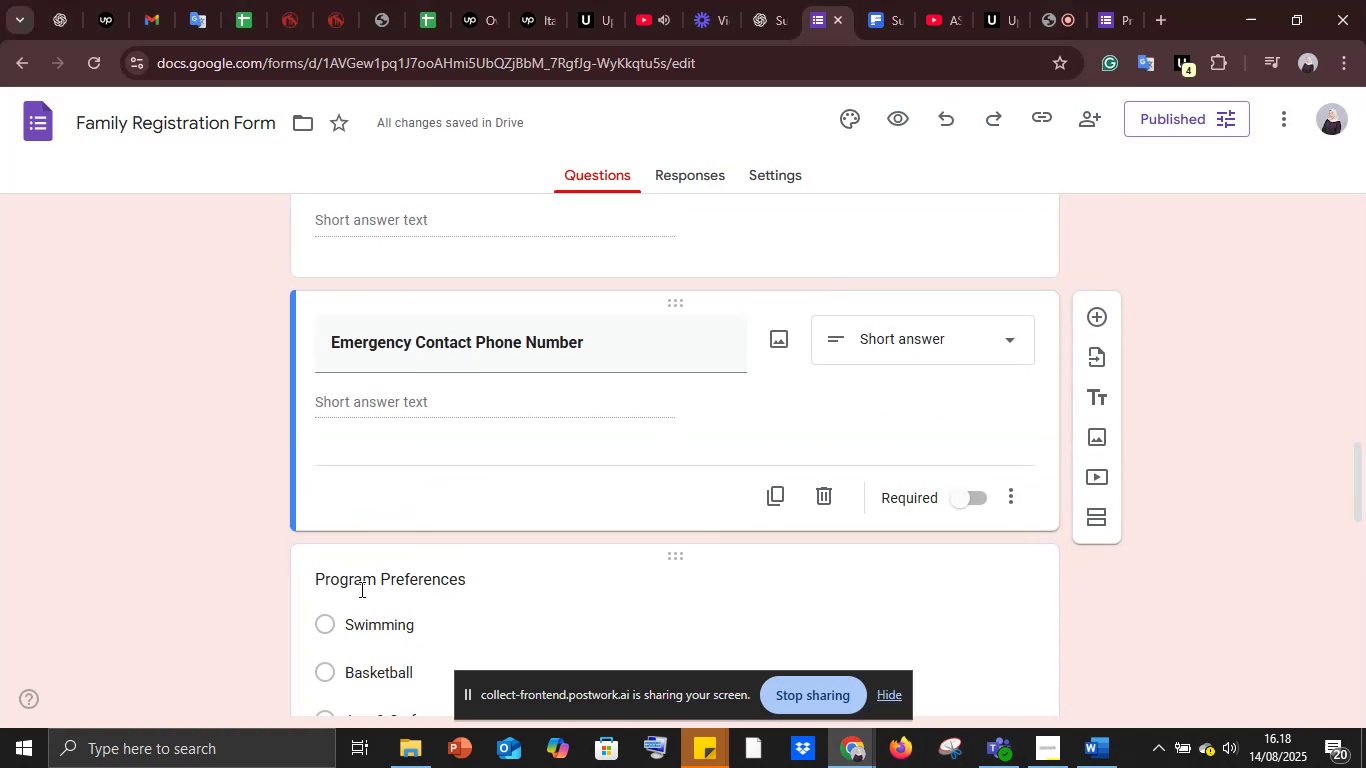 
left_click([360, 591])
 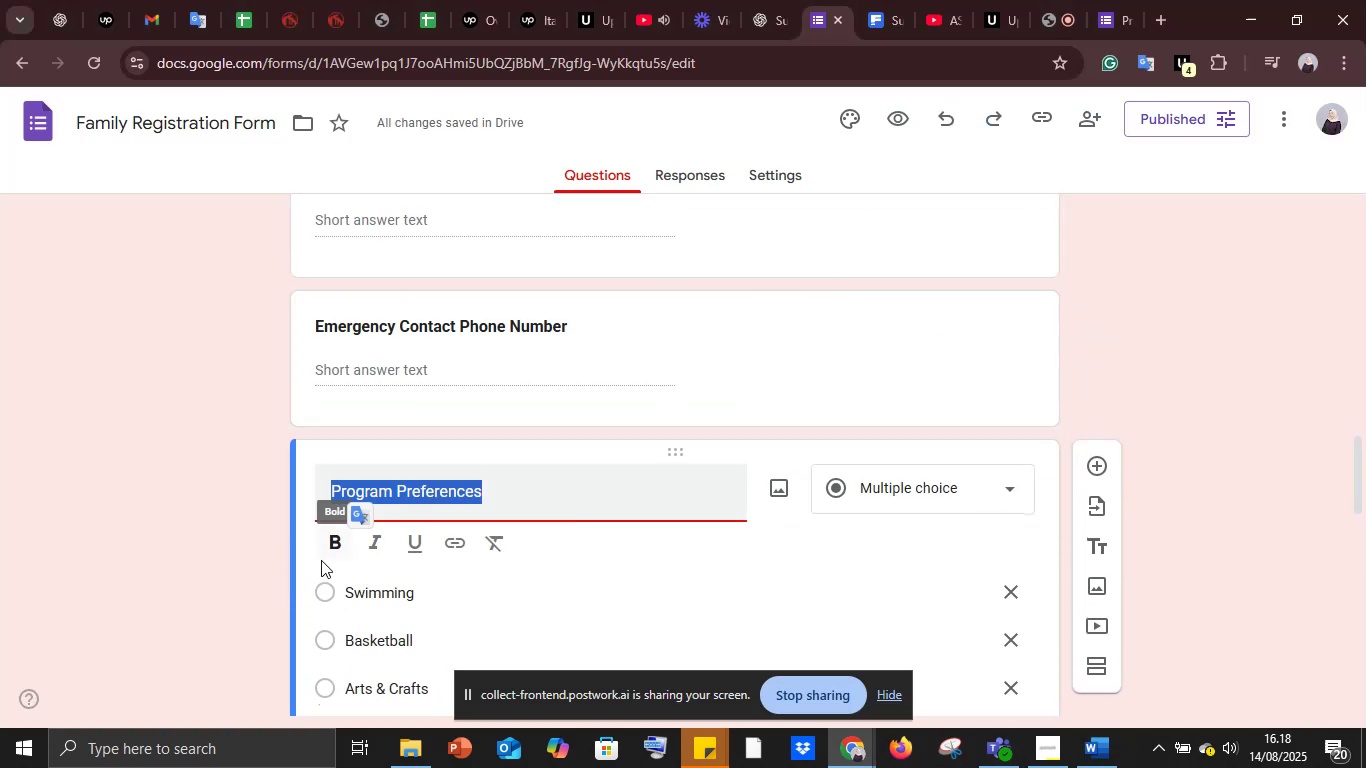 
left_click([333, 546])
 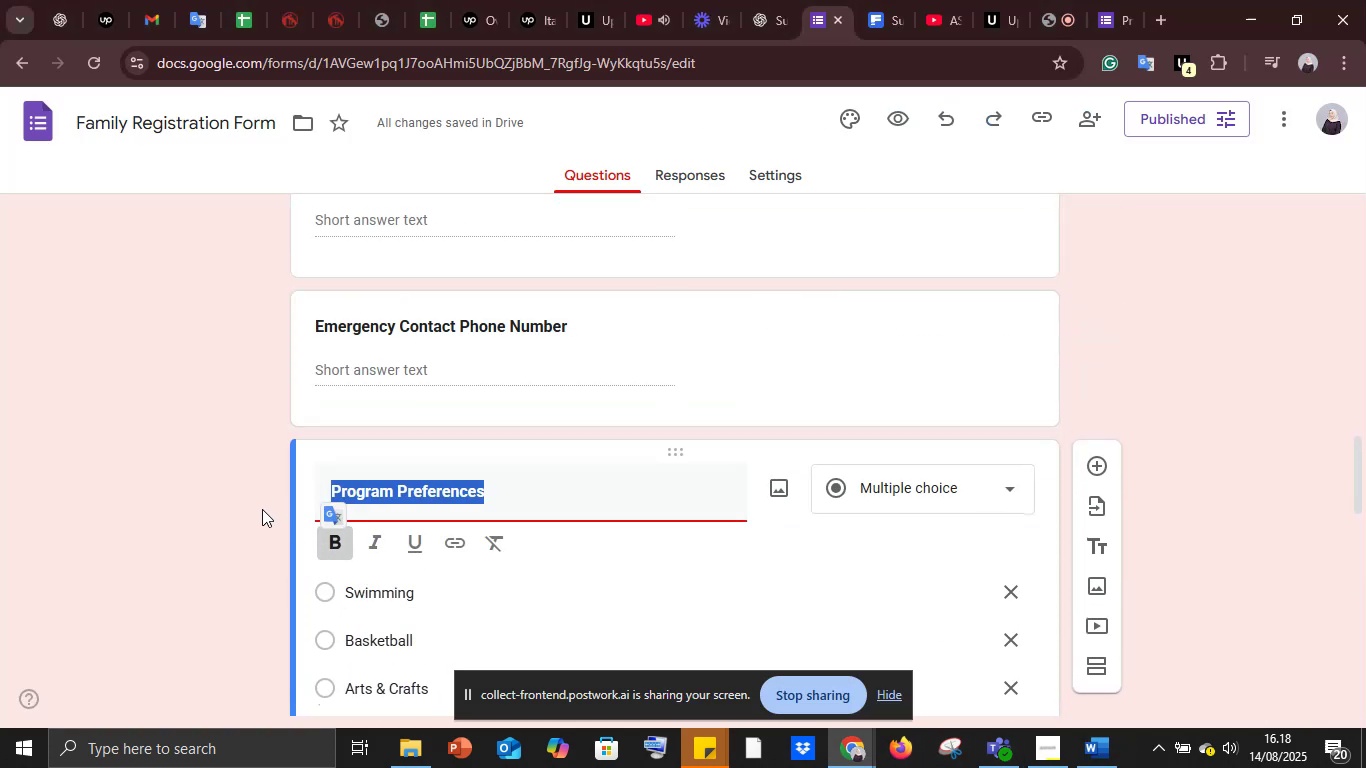 
left_click([261, 509])
 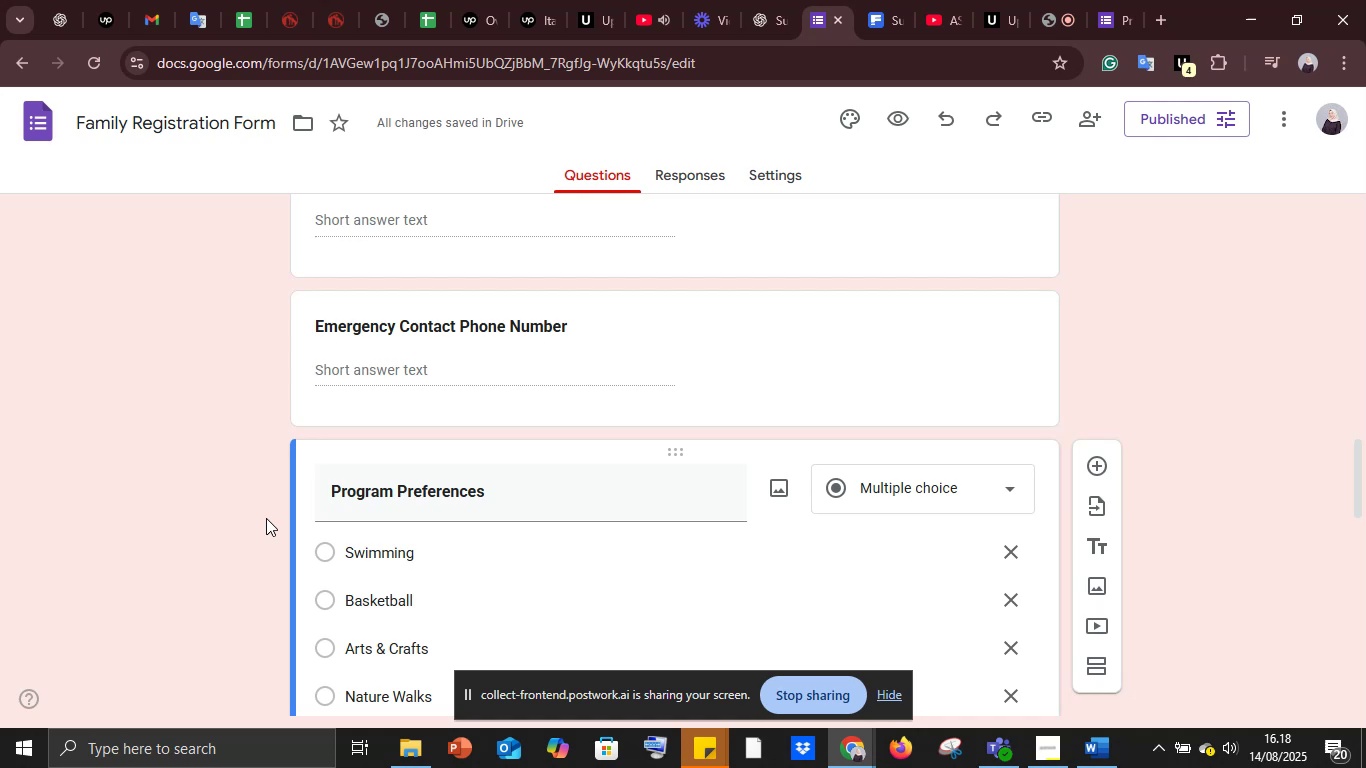 
wait(5.64)
 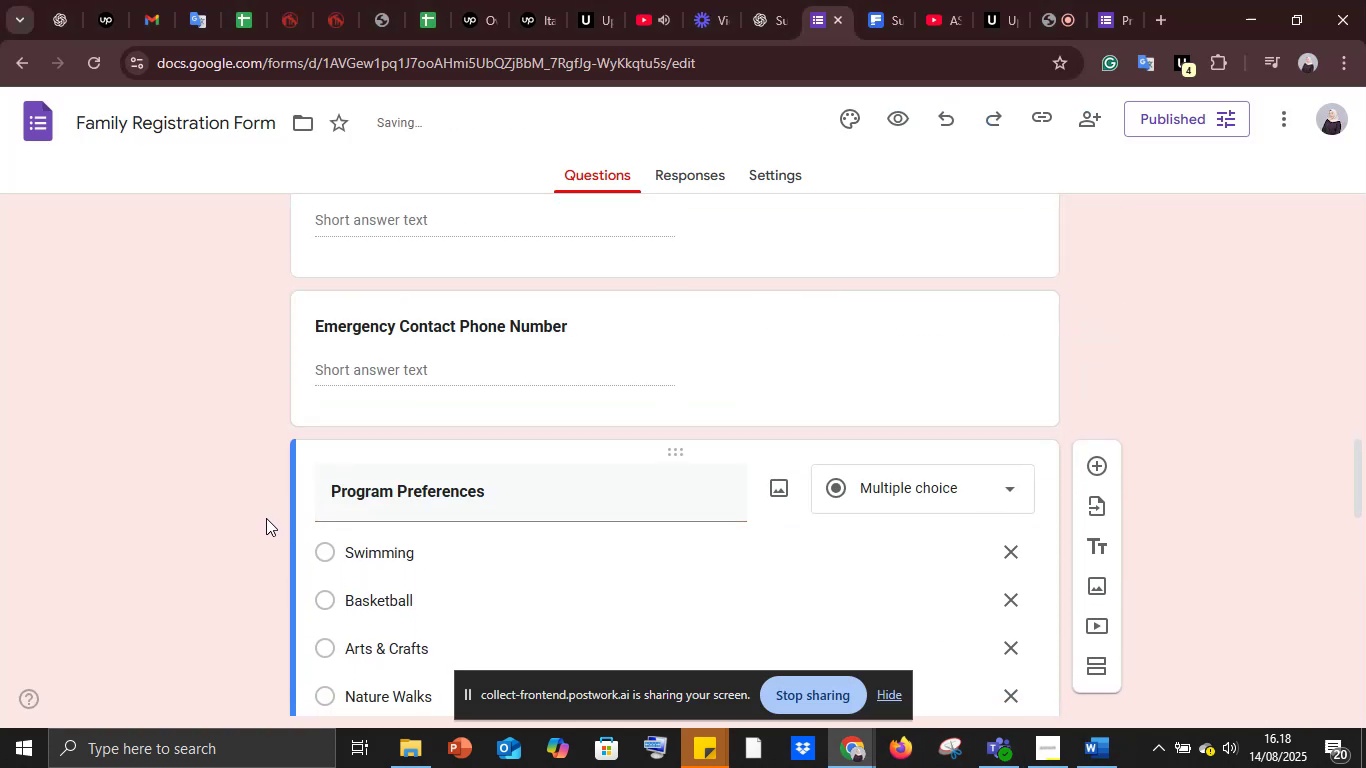 
left_click([241, 522])
 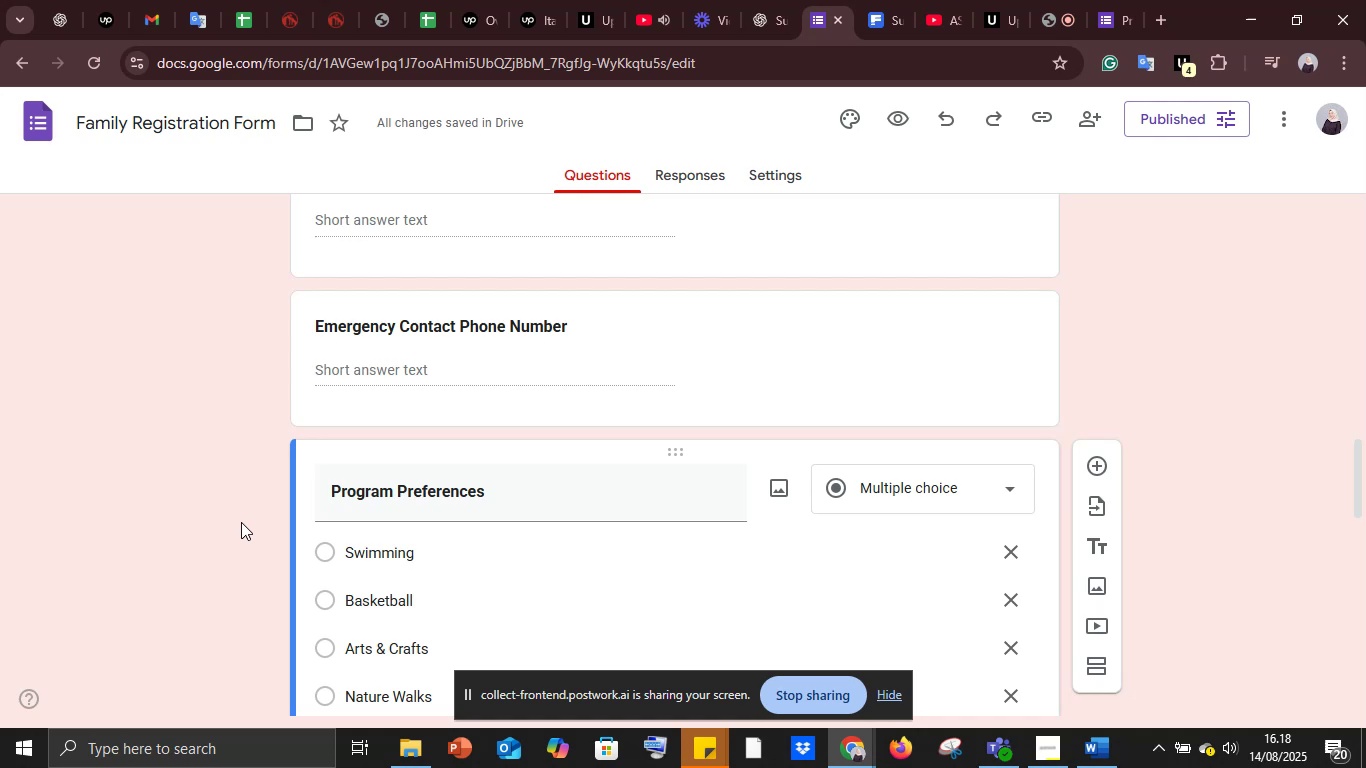 
scroll: coordinate [248, 560], scroll_direction: down, amount: 16.0
 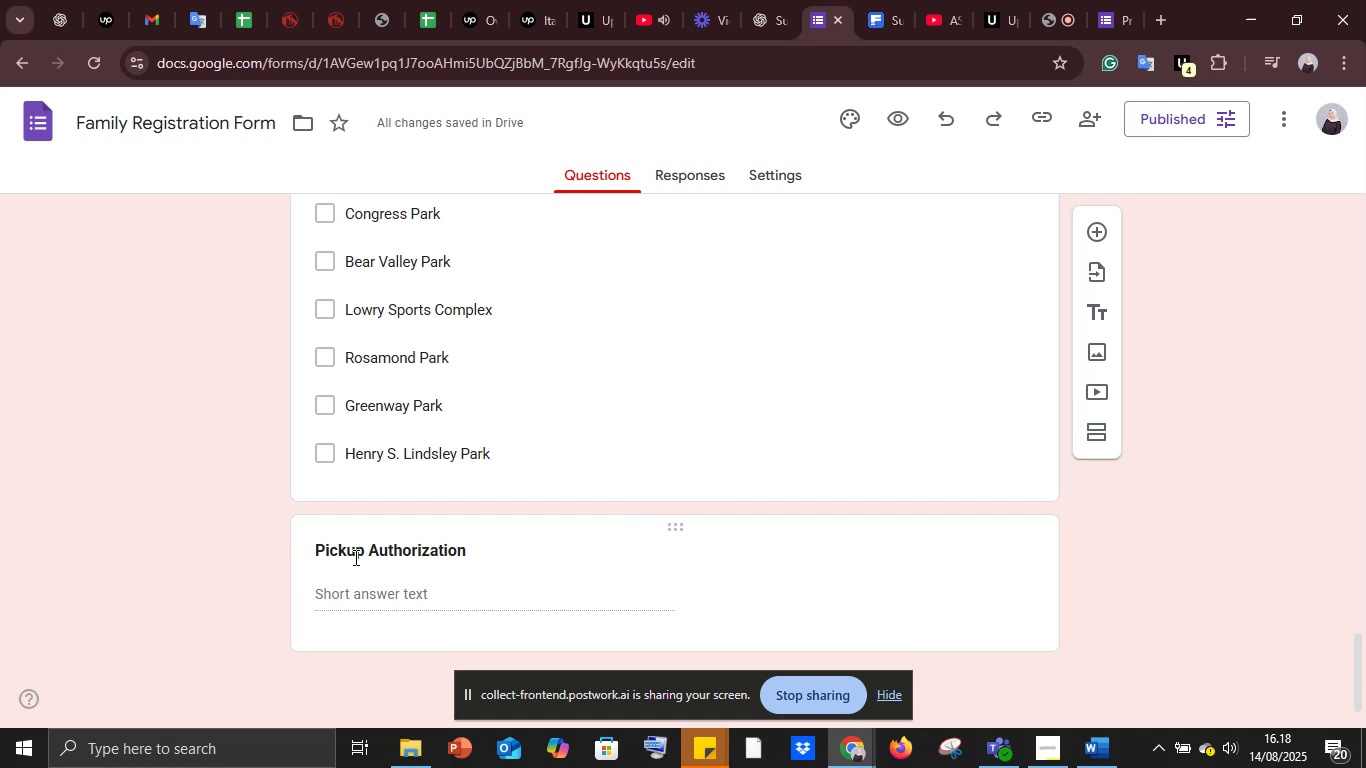 
wait(6.07)
 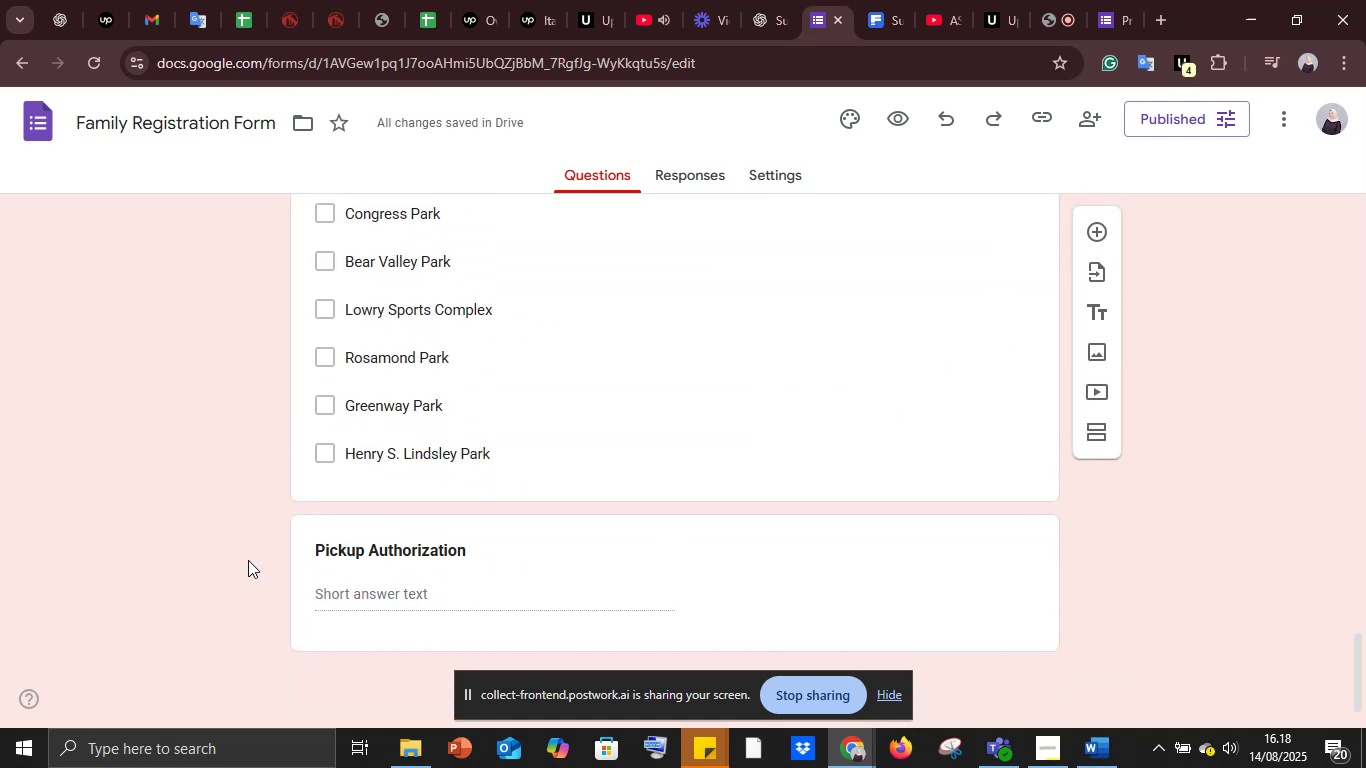 
left_click([379, 541])
 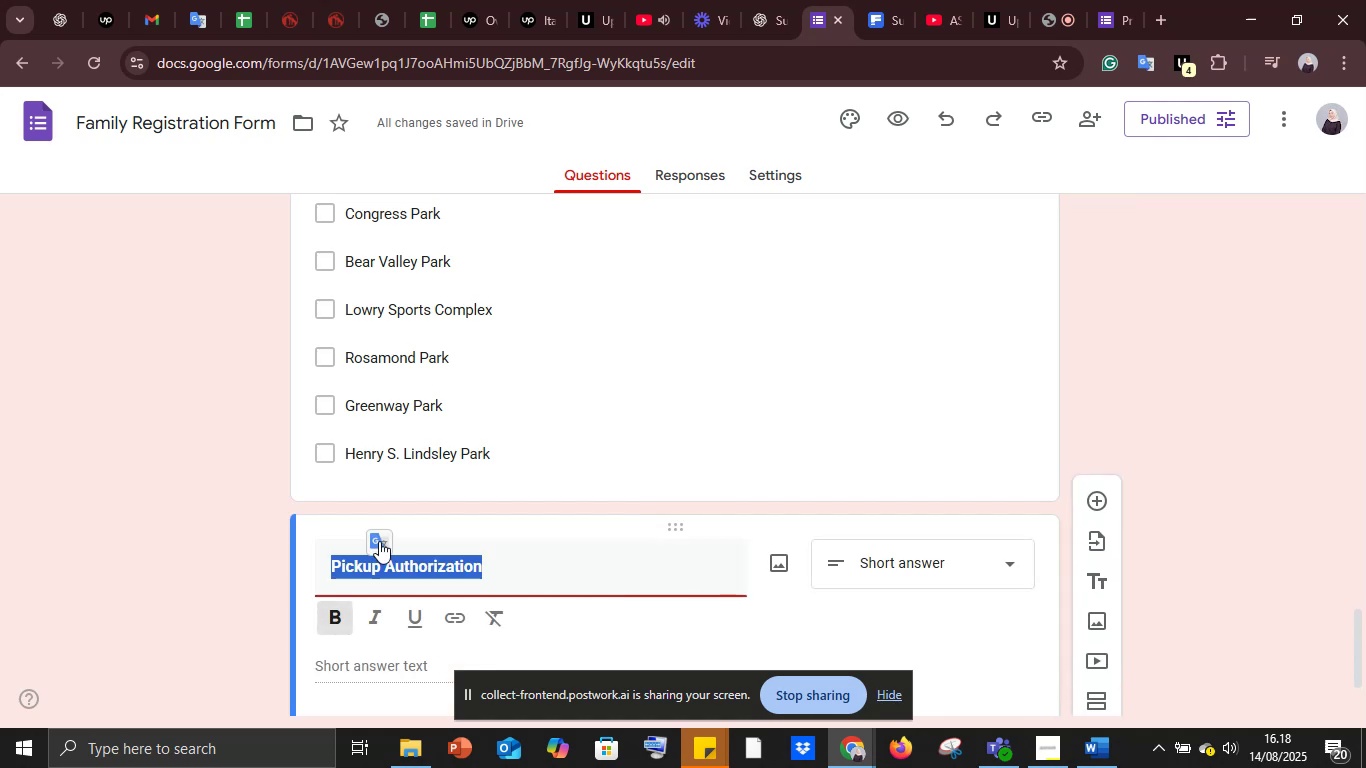 
key(Control+C)
 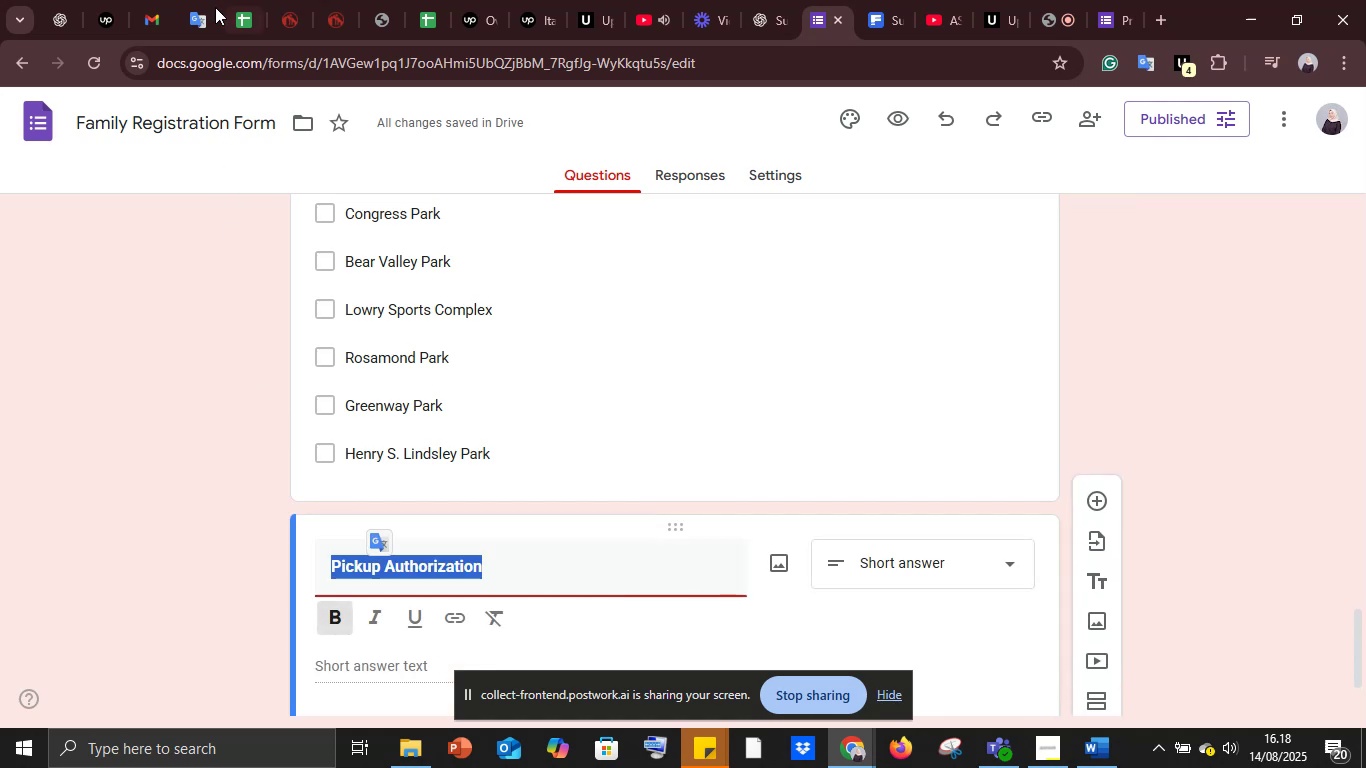 
left_click([204, 0])
 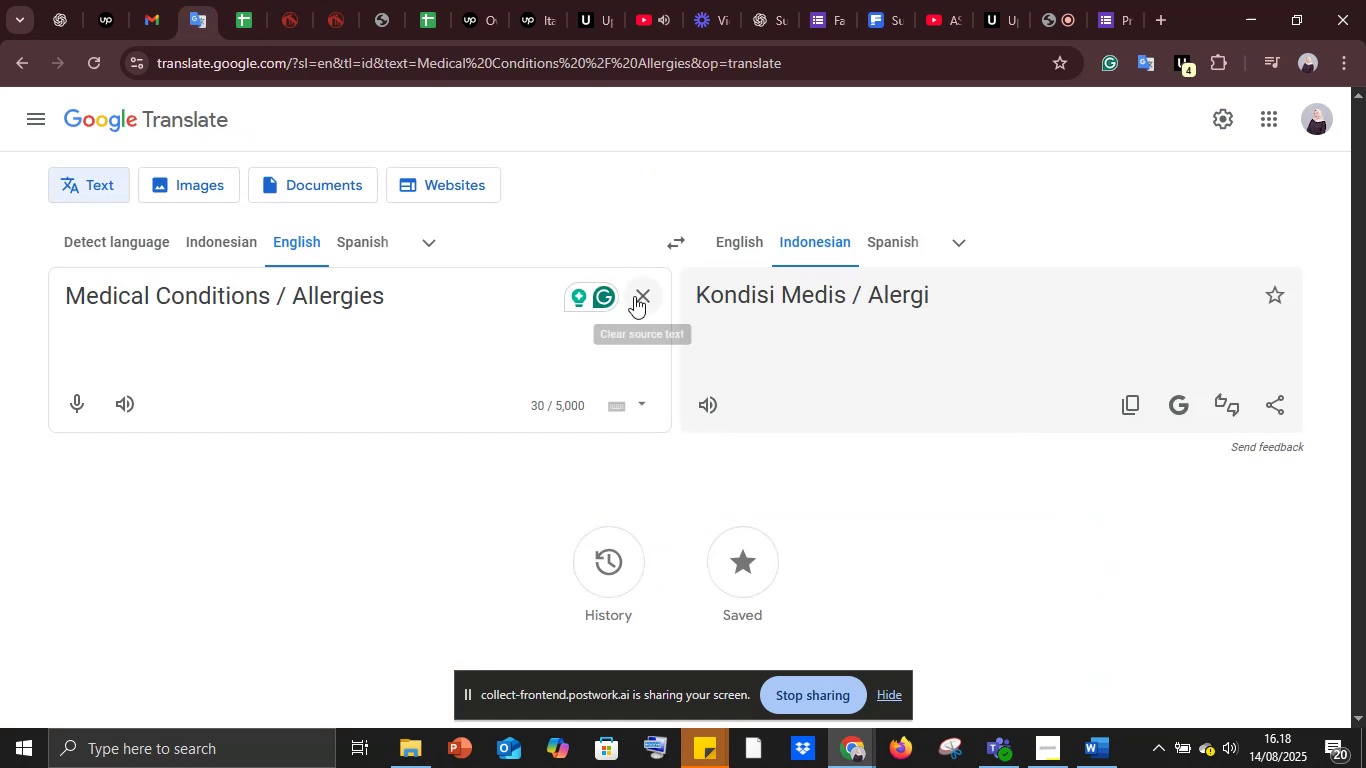 
left_click([639, 296])
 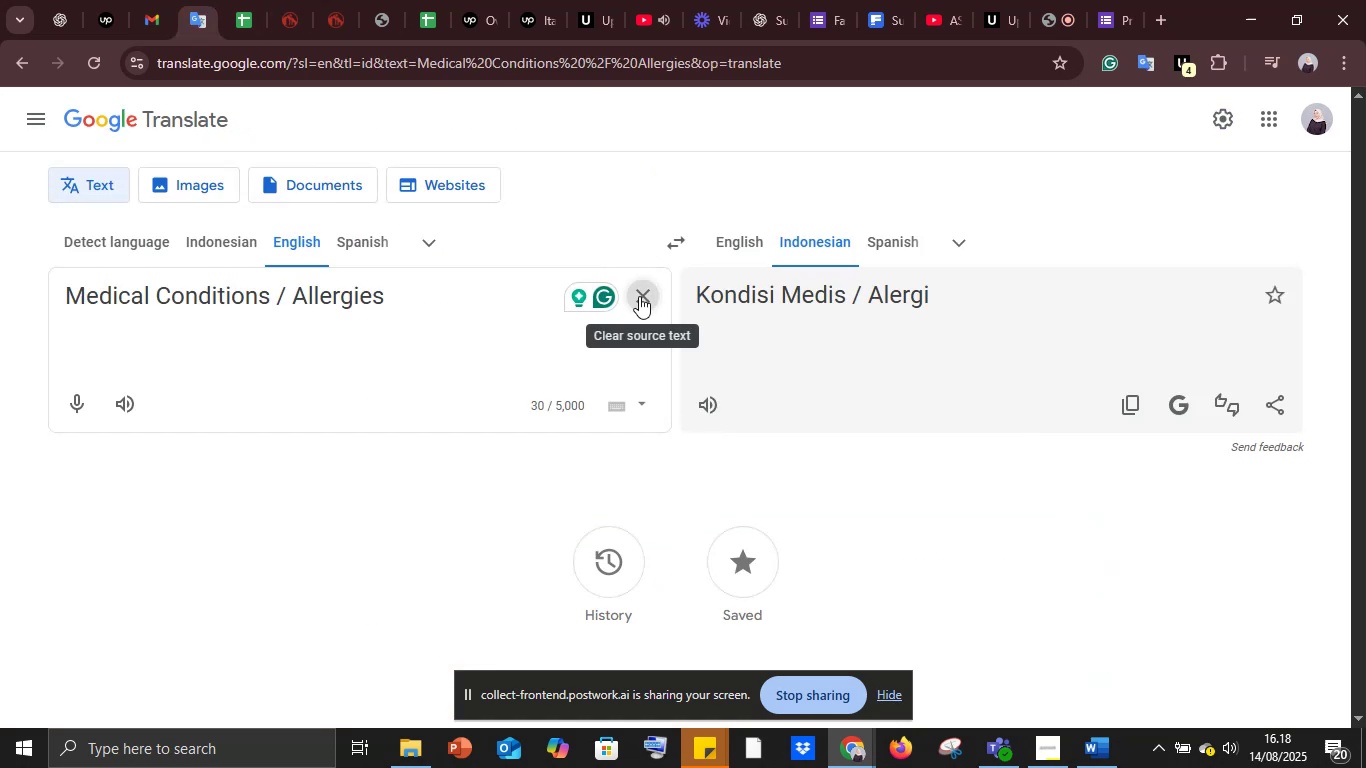 
key(Control+V)
 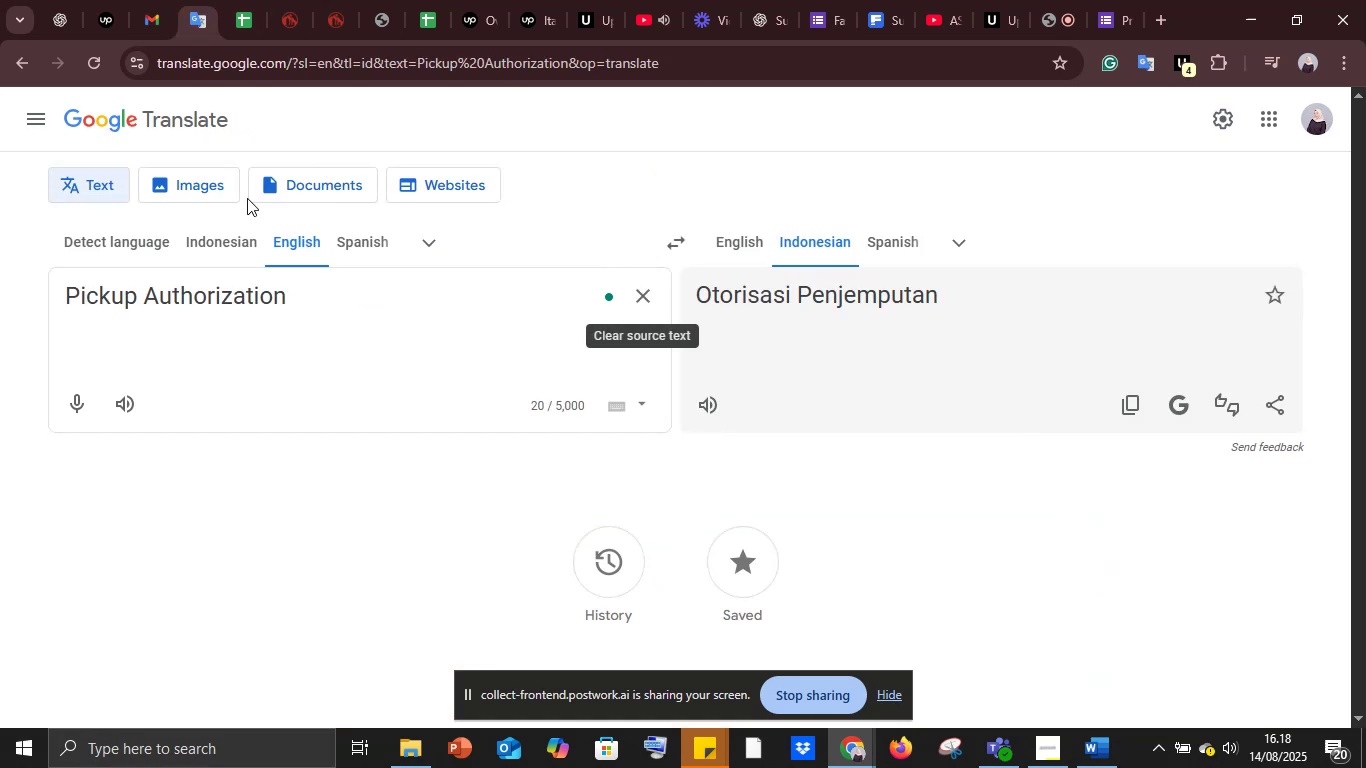 
mouse_move([600, 286])
 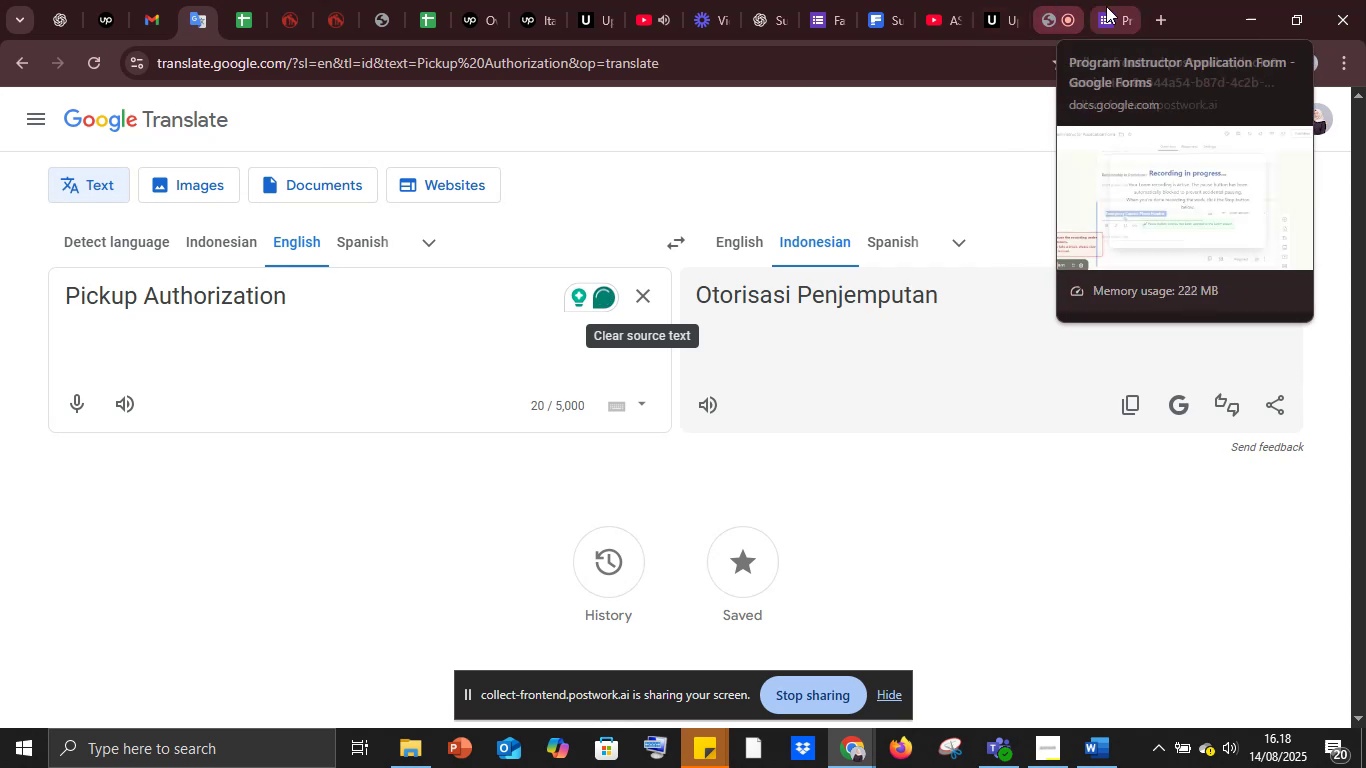 
left_click([1117, 9])
 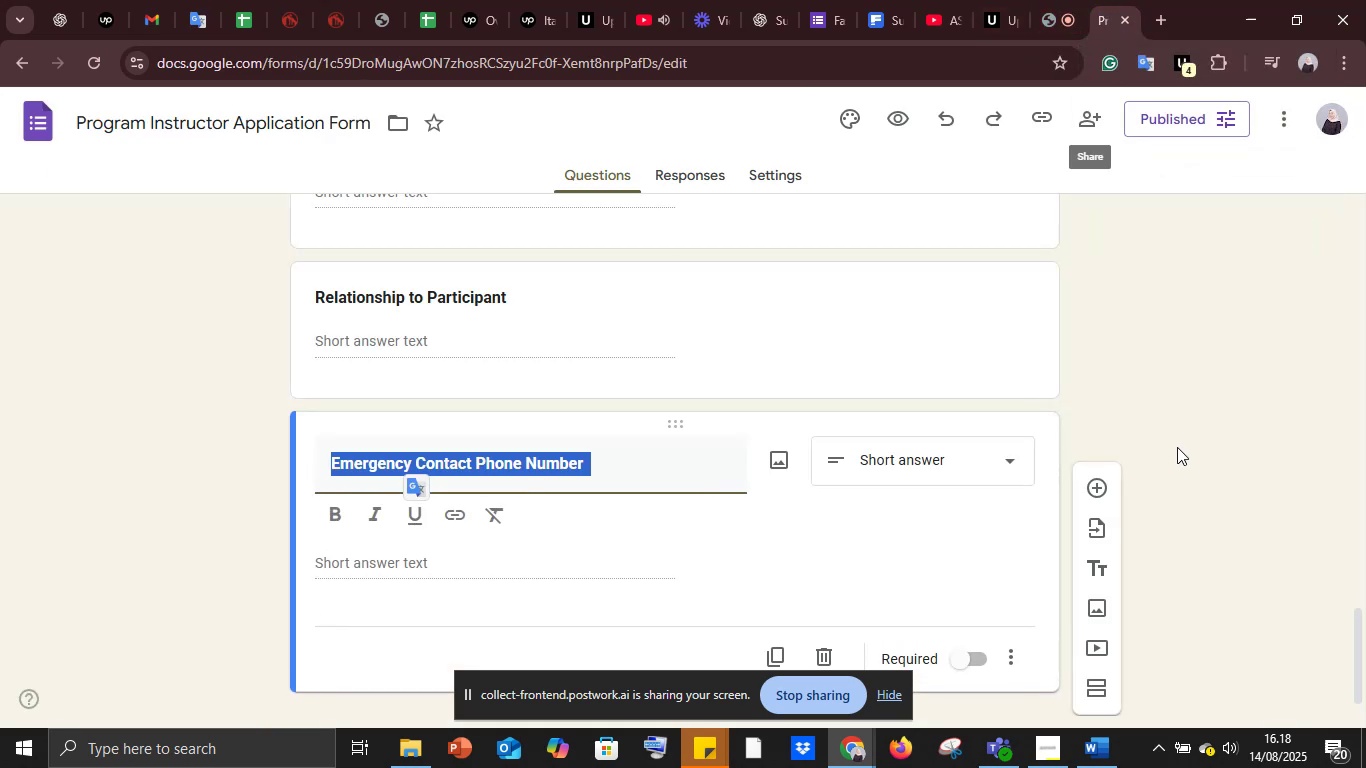 
left_click([1177, 447])
 